 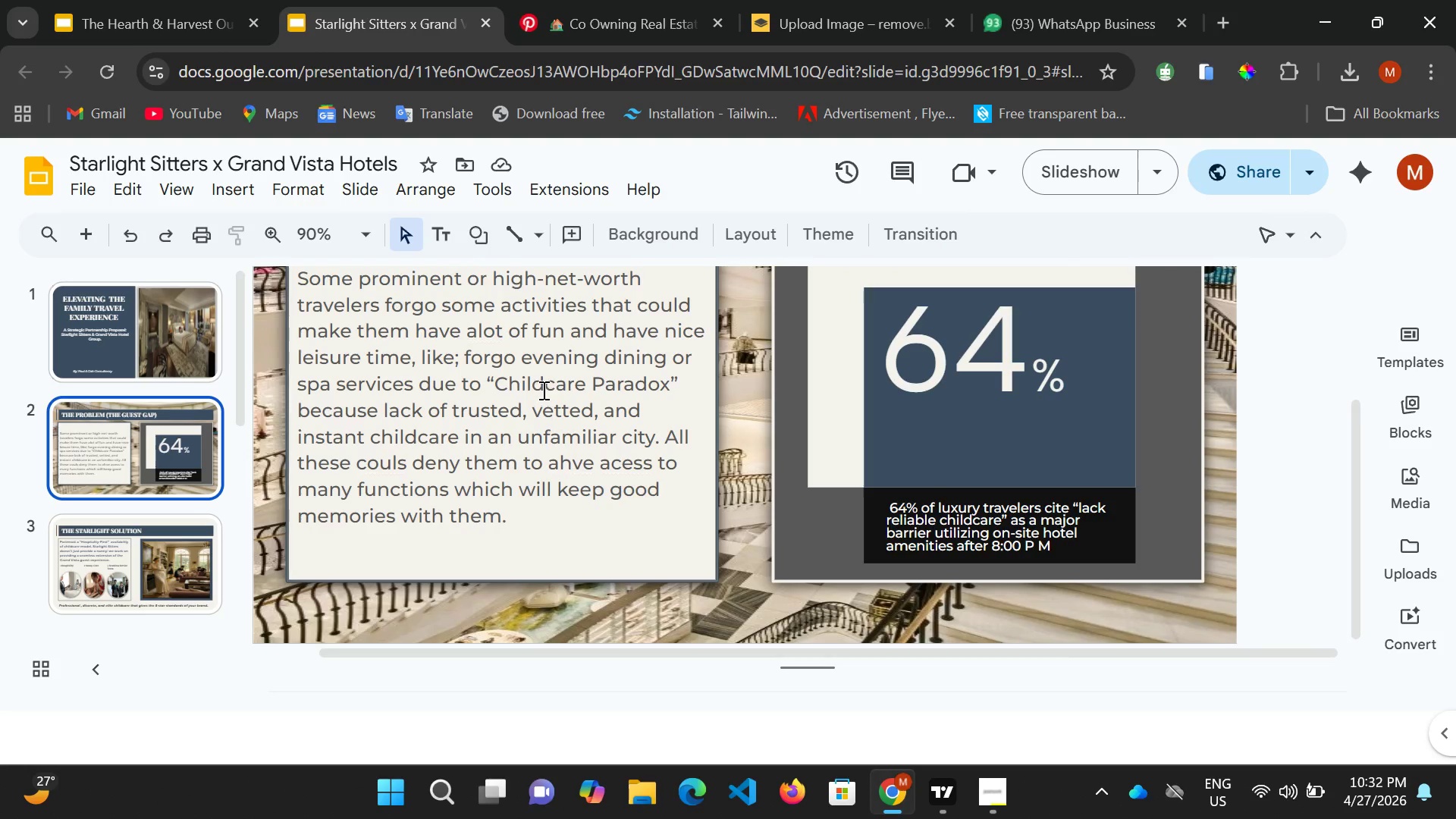 
left_click([566, 455])
 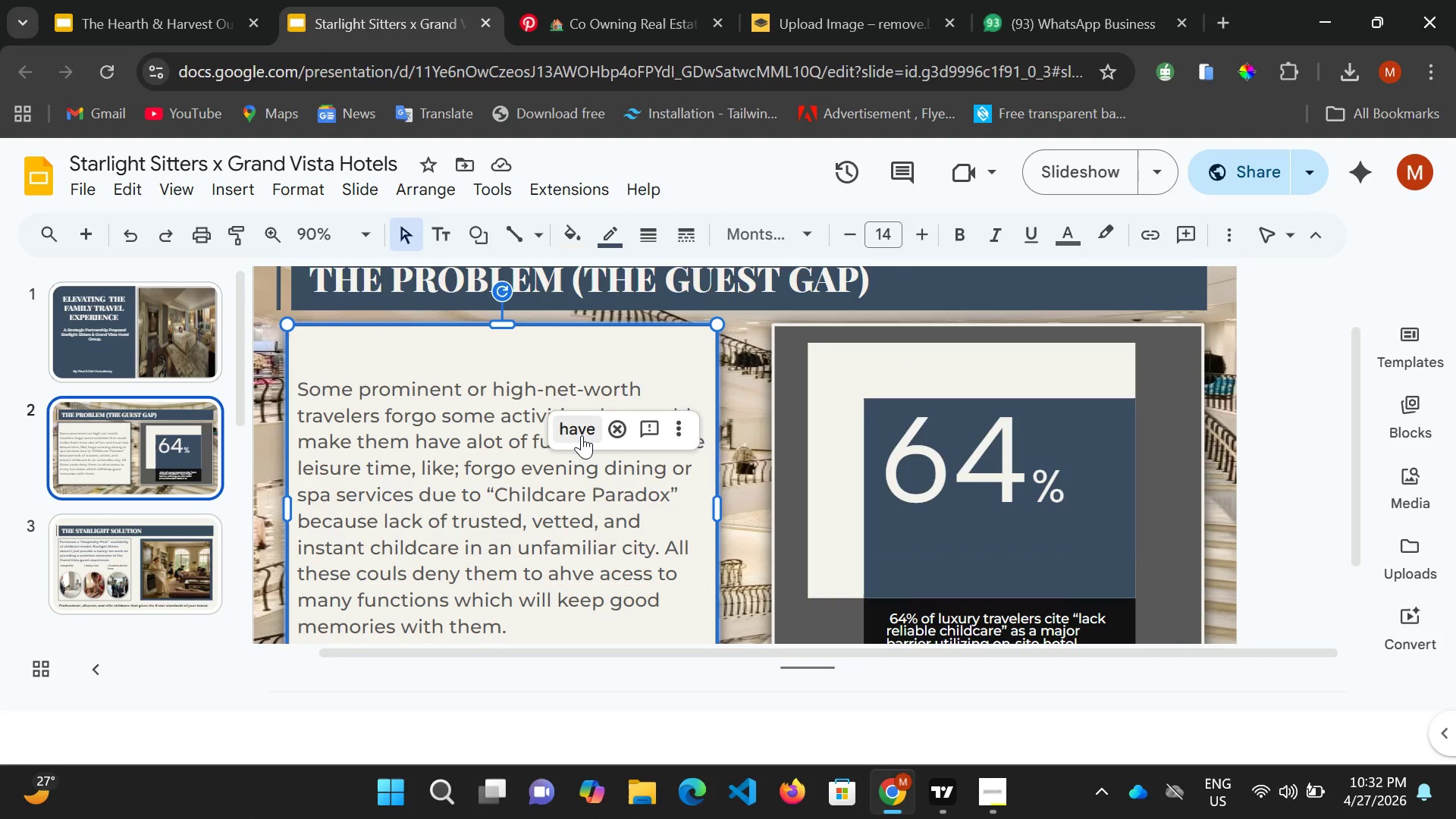 
left_click([566, 430])
 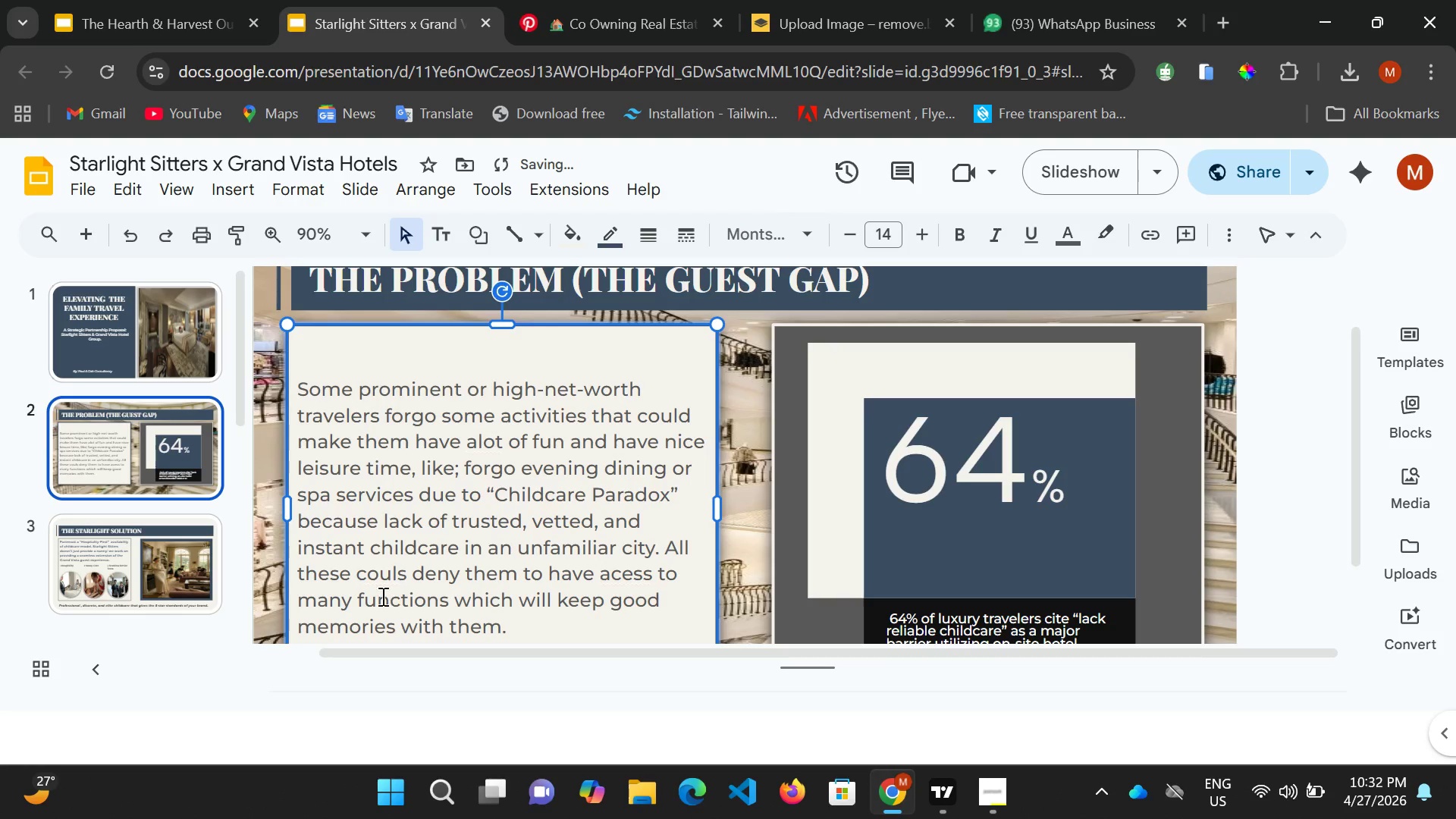 
left_click([380, 595])
 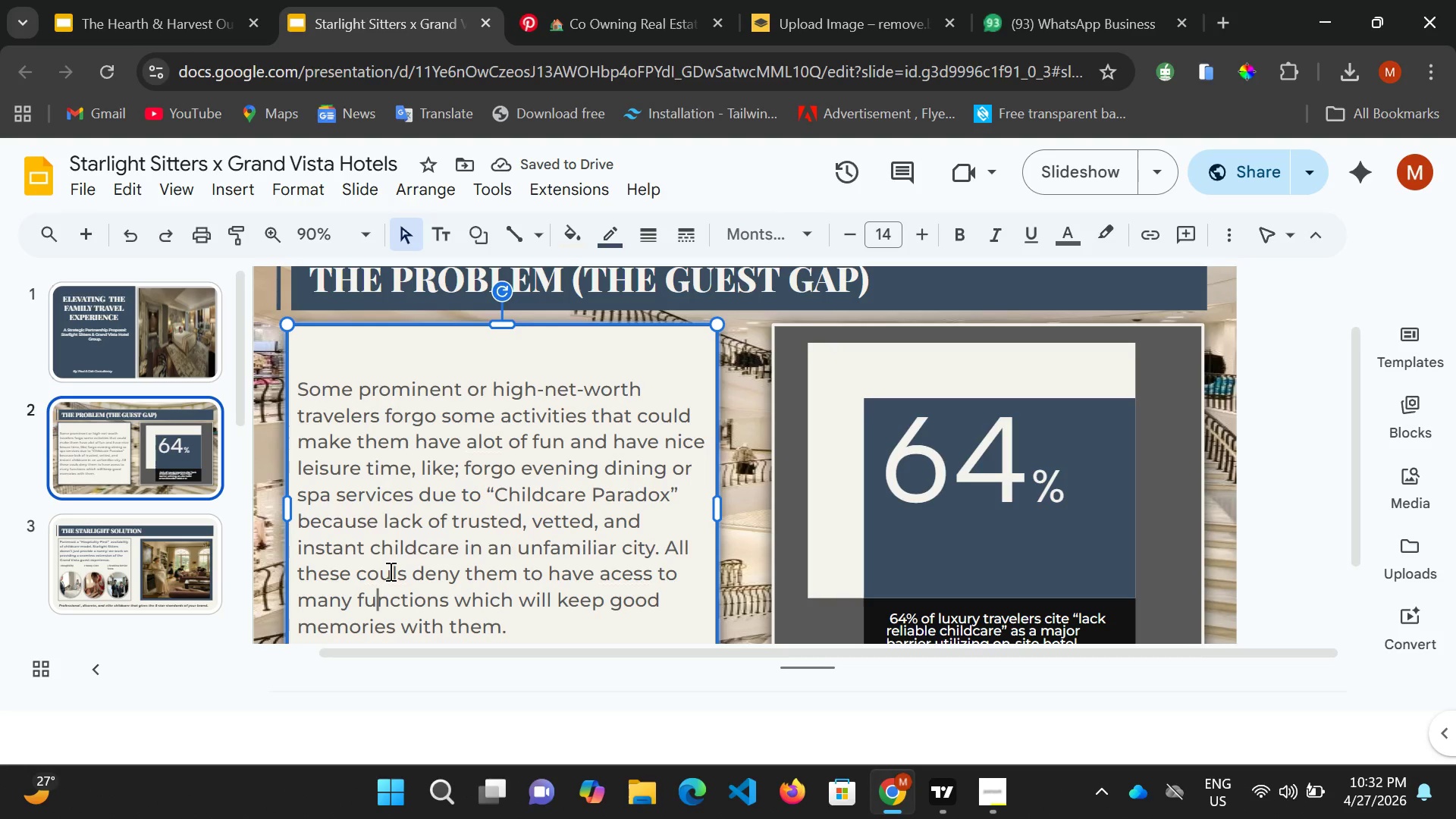 
left_click([389, 571])
 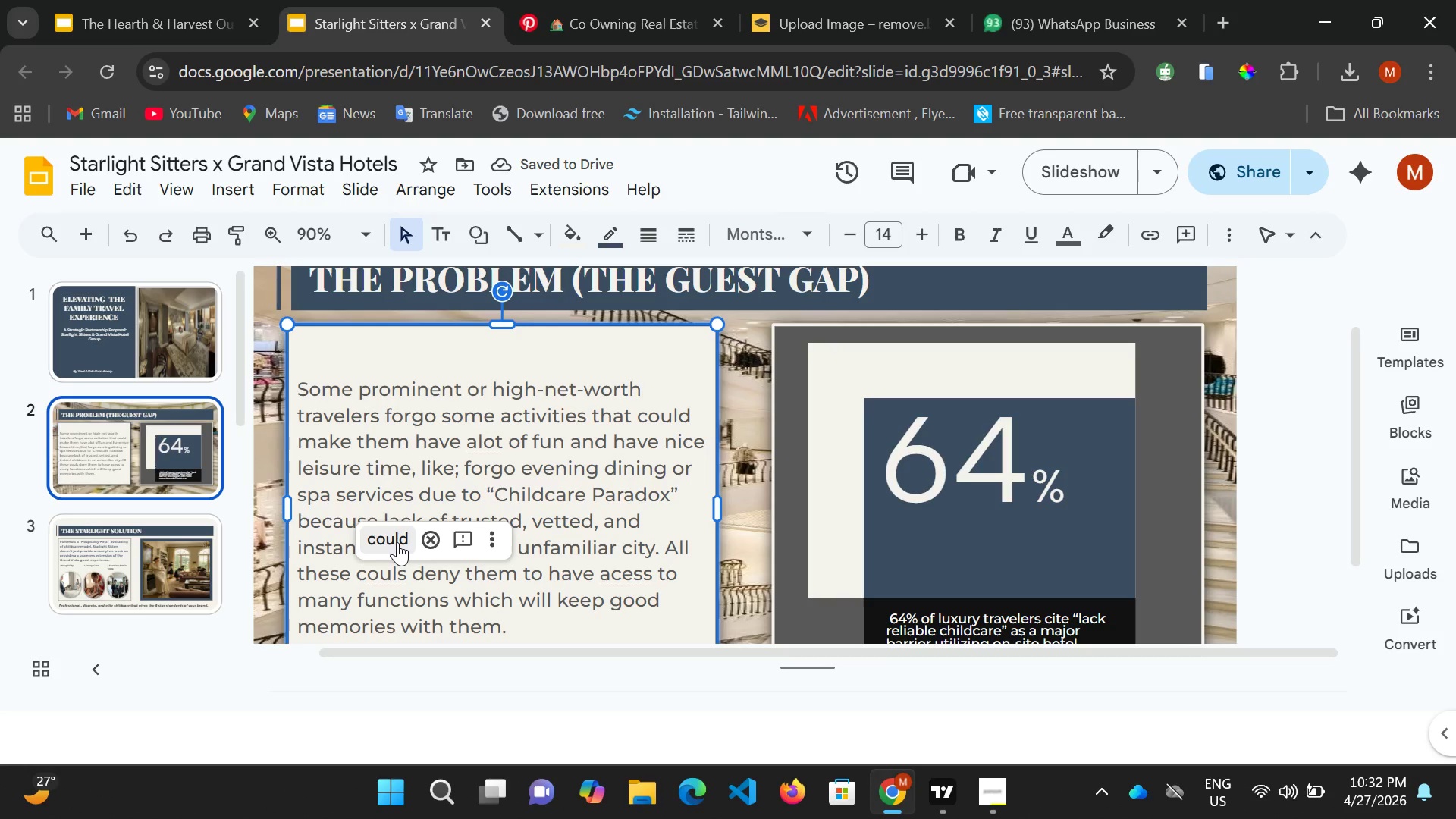 
left_click([394, 538])
 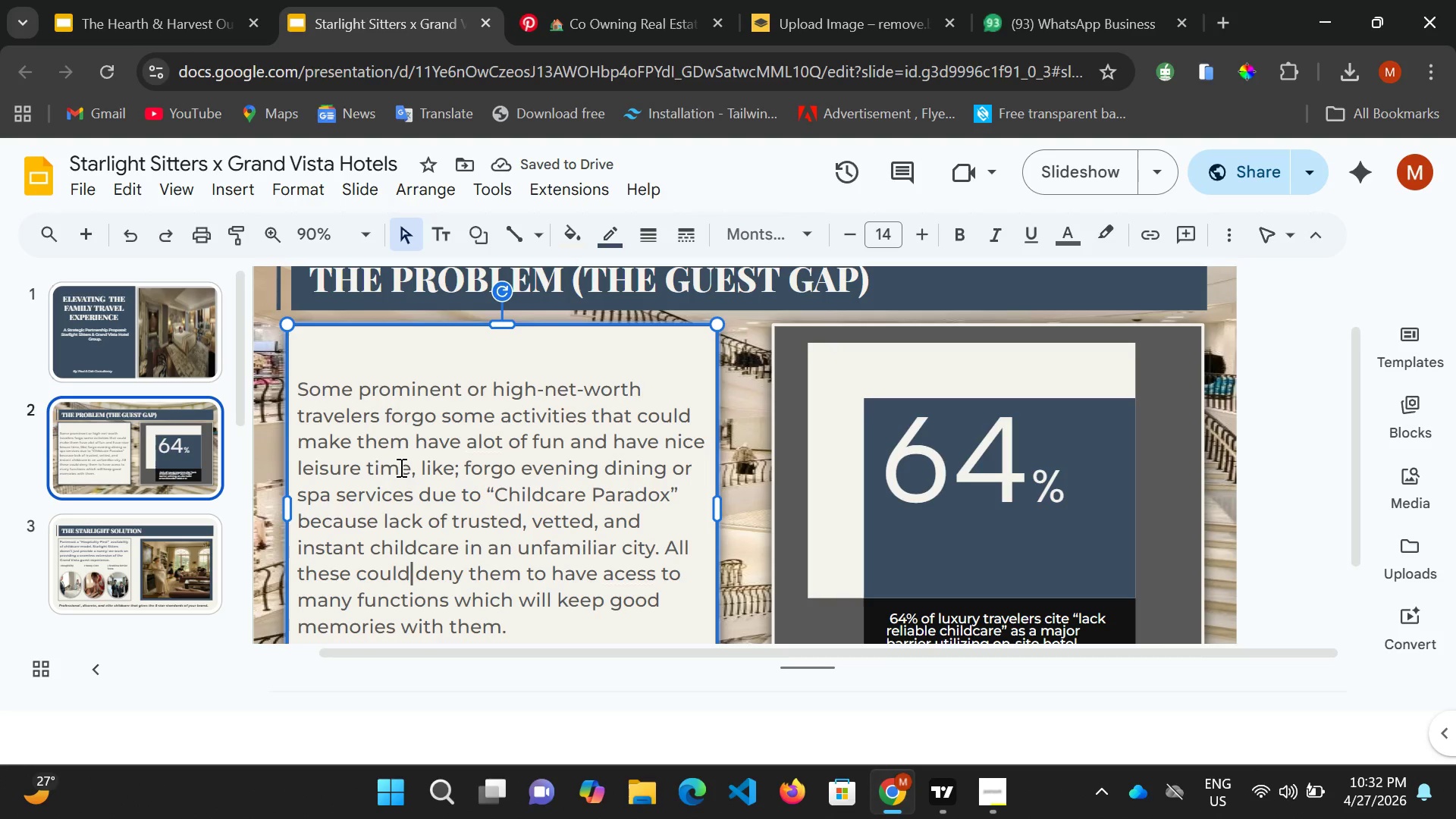 
left_click([399, 413])
 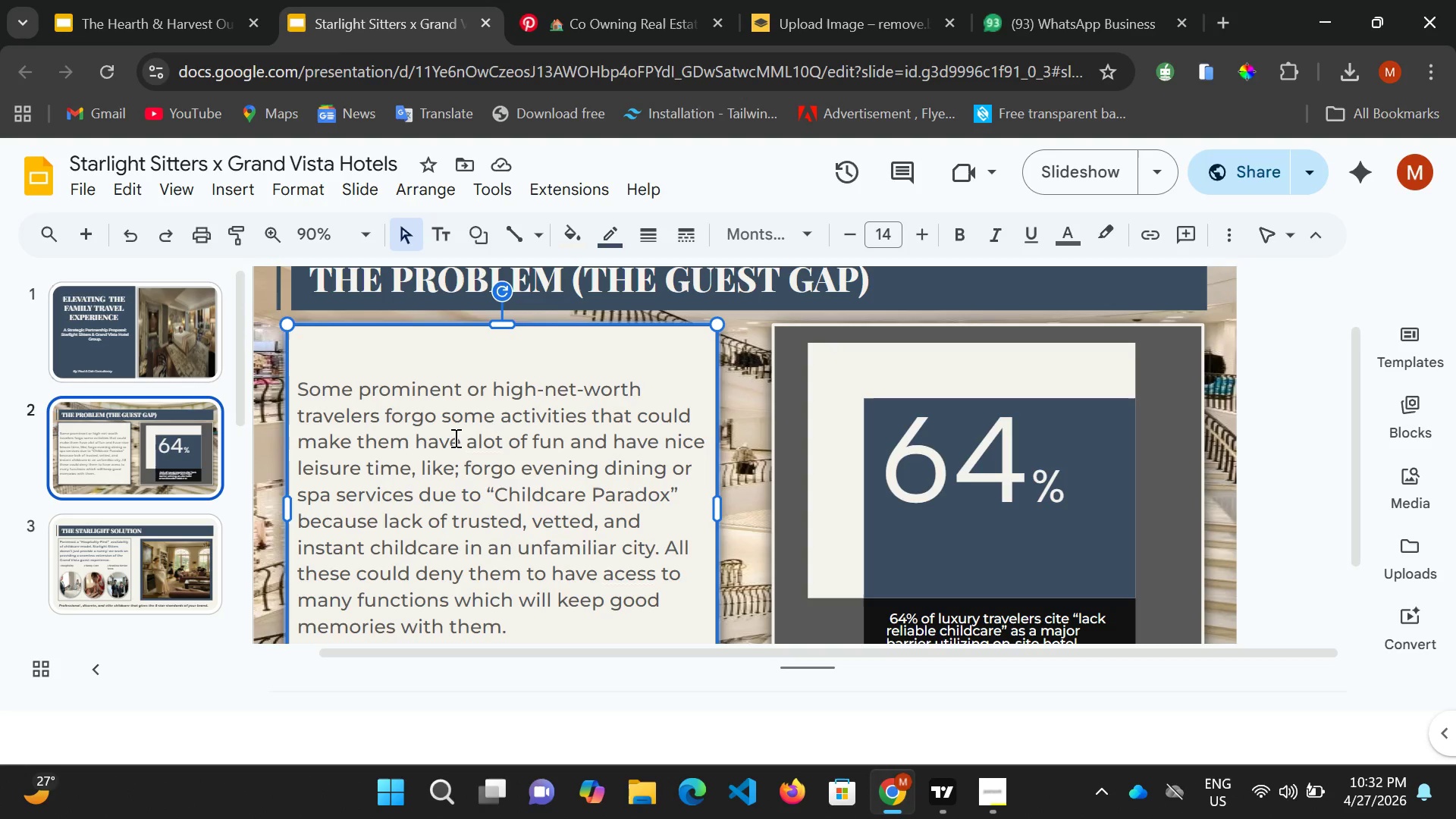 
wait(6.22)
 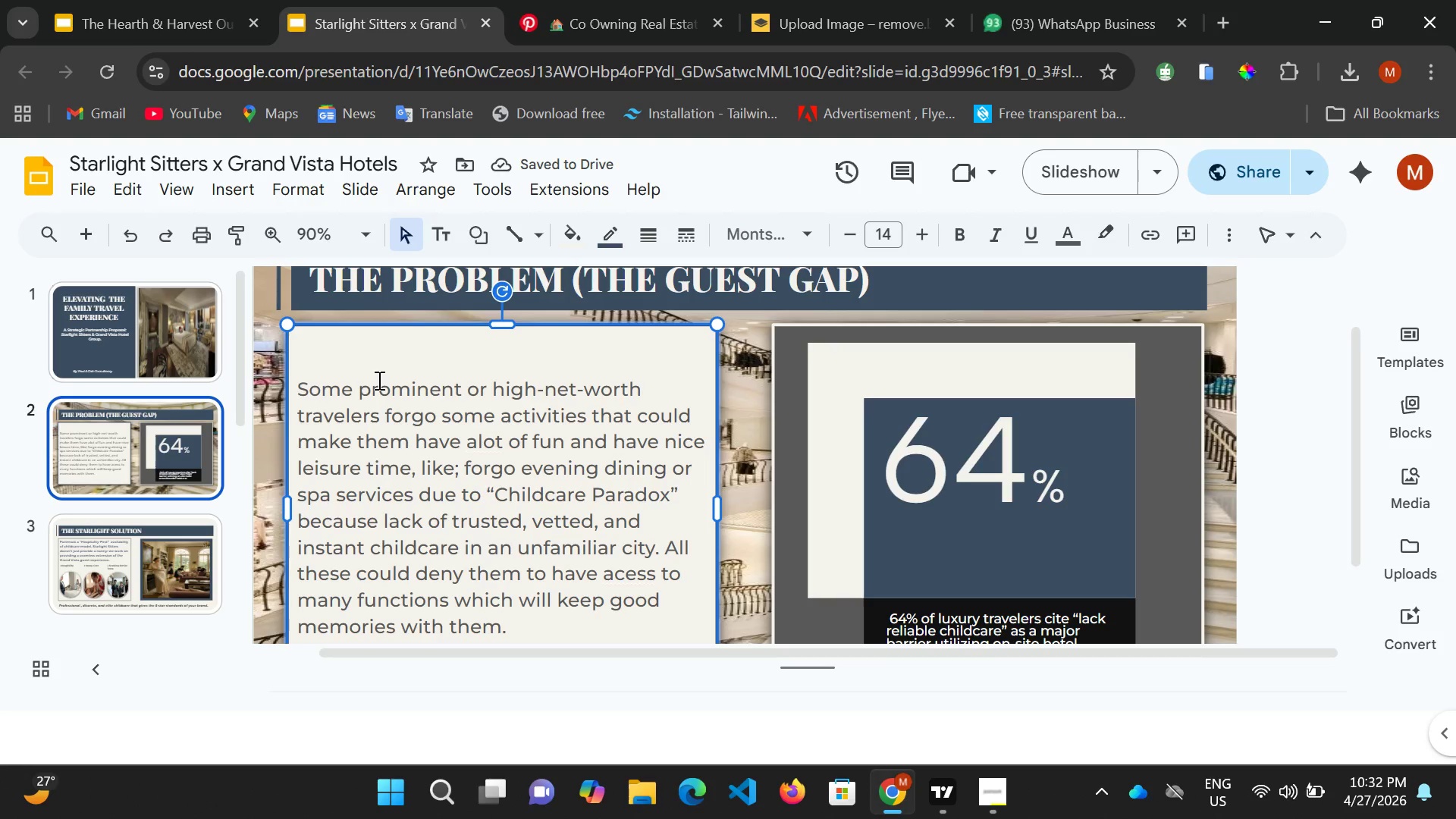 
left_click([457, 469])
 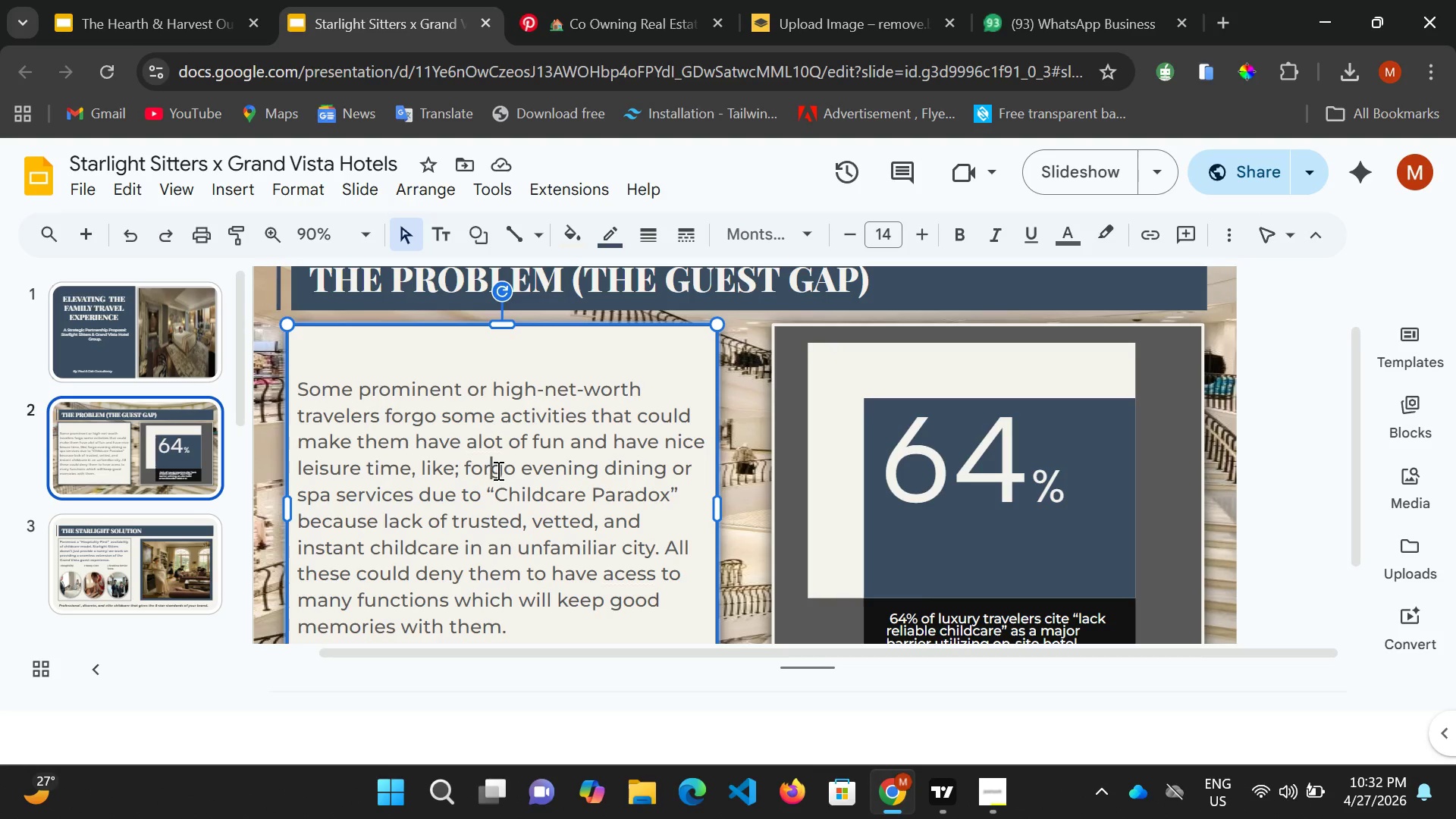 
left_click([497, 470])
 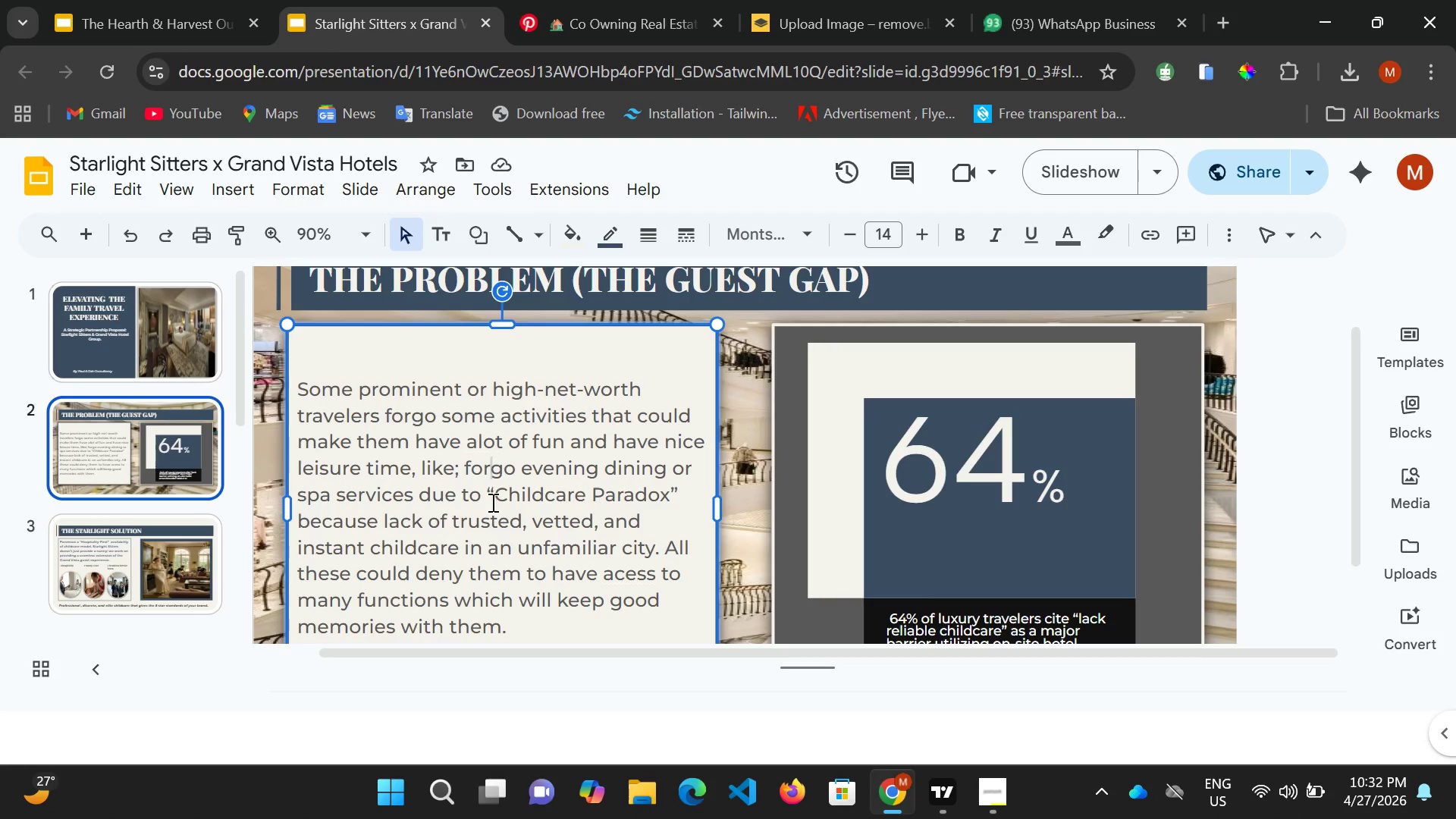 
wait(9.41)
 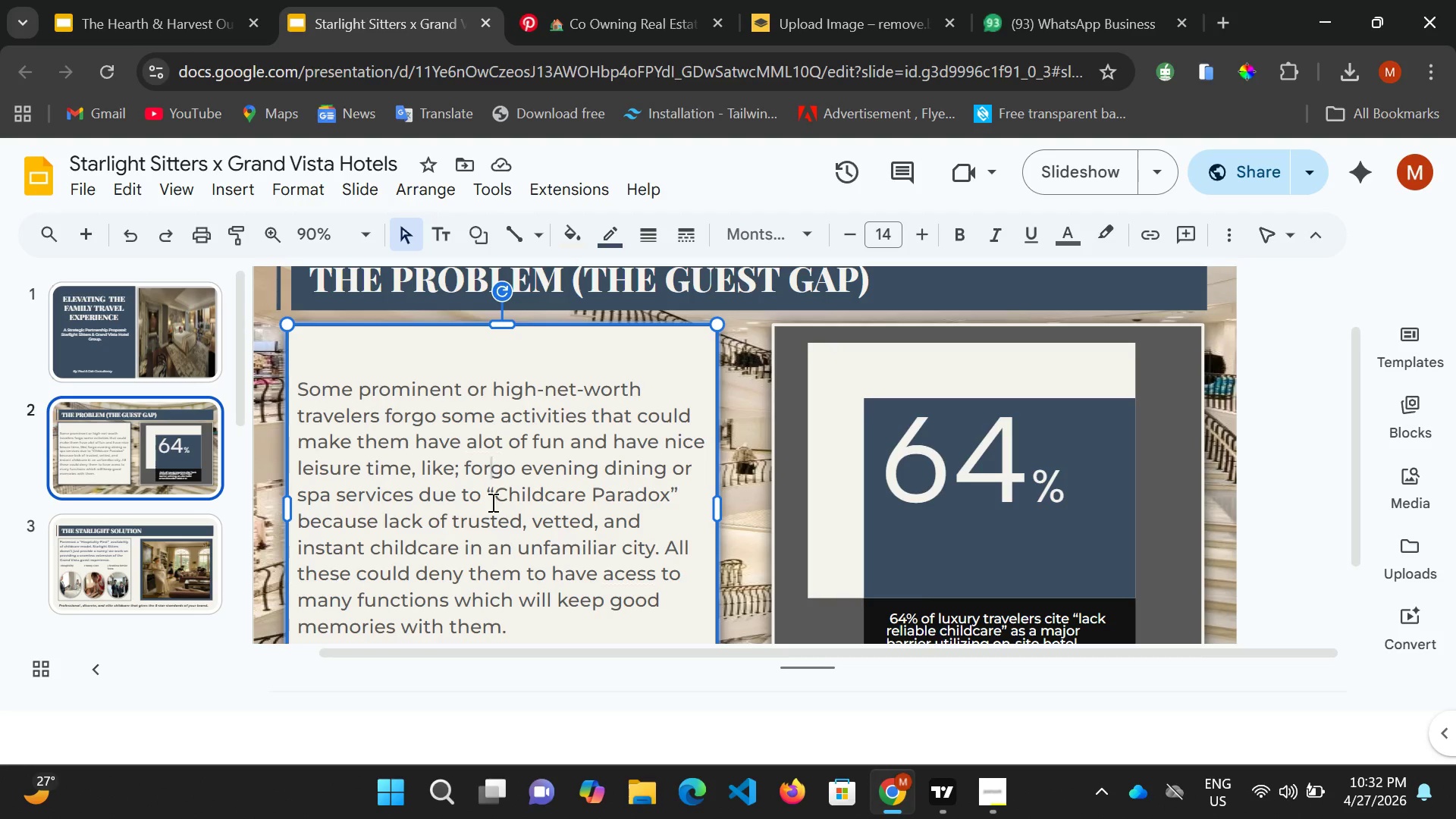 
left_click([494, 526])
 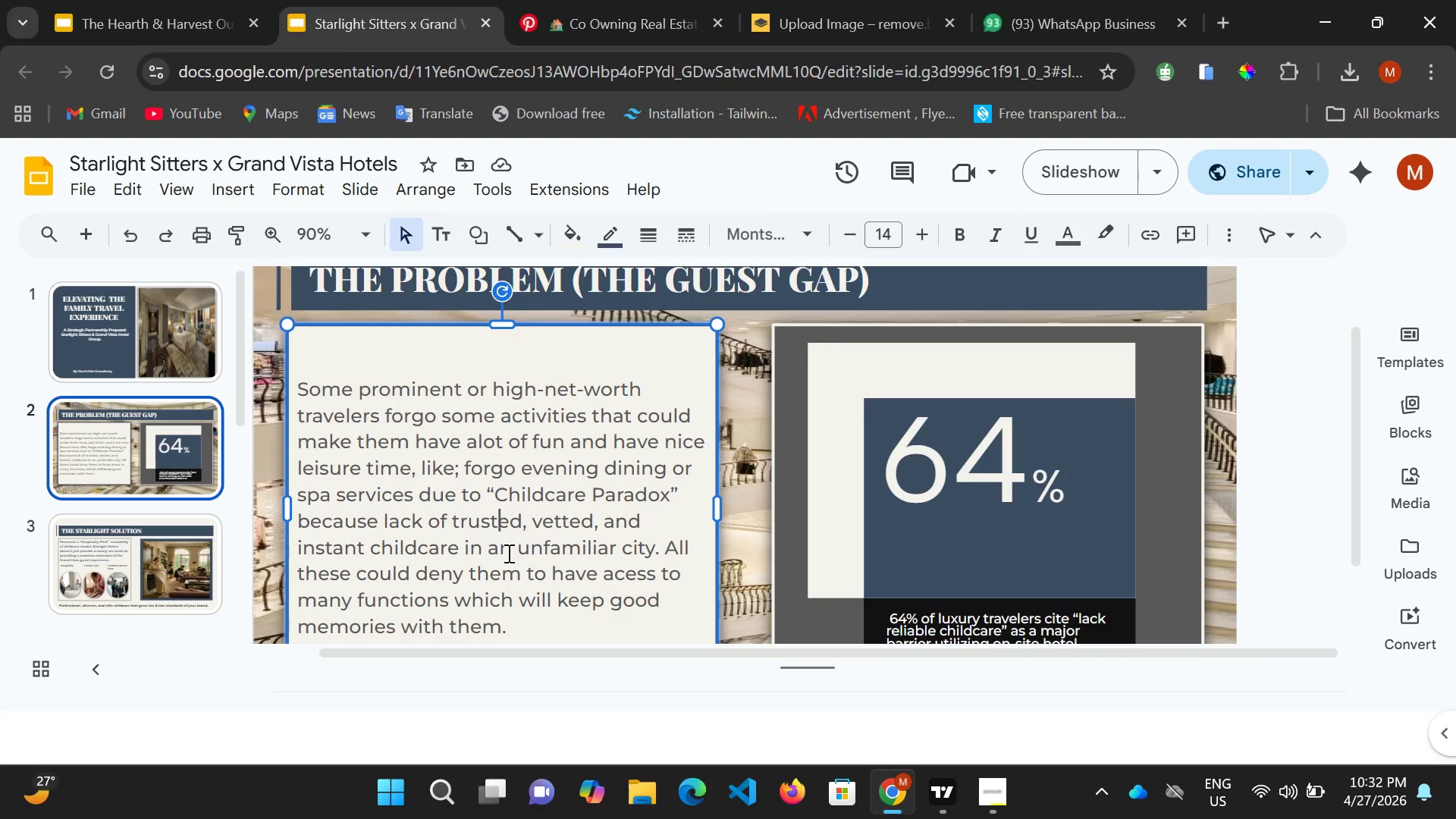 
wait(8.05)
 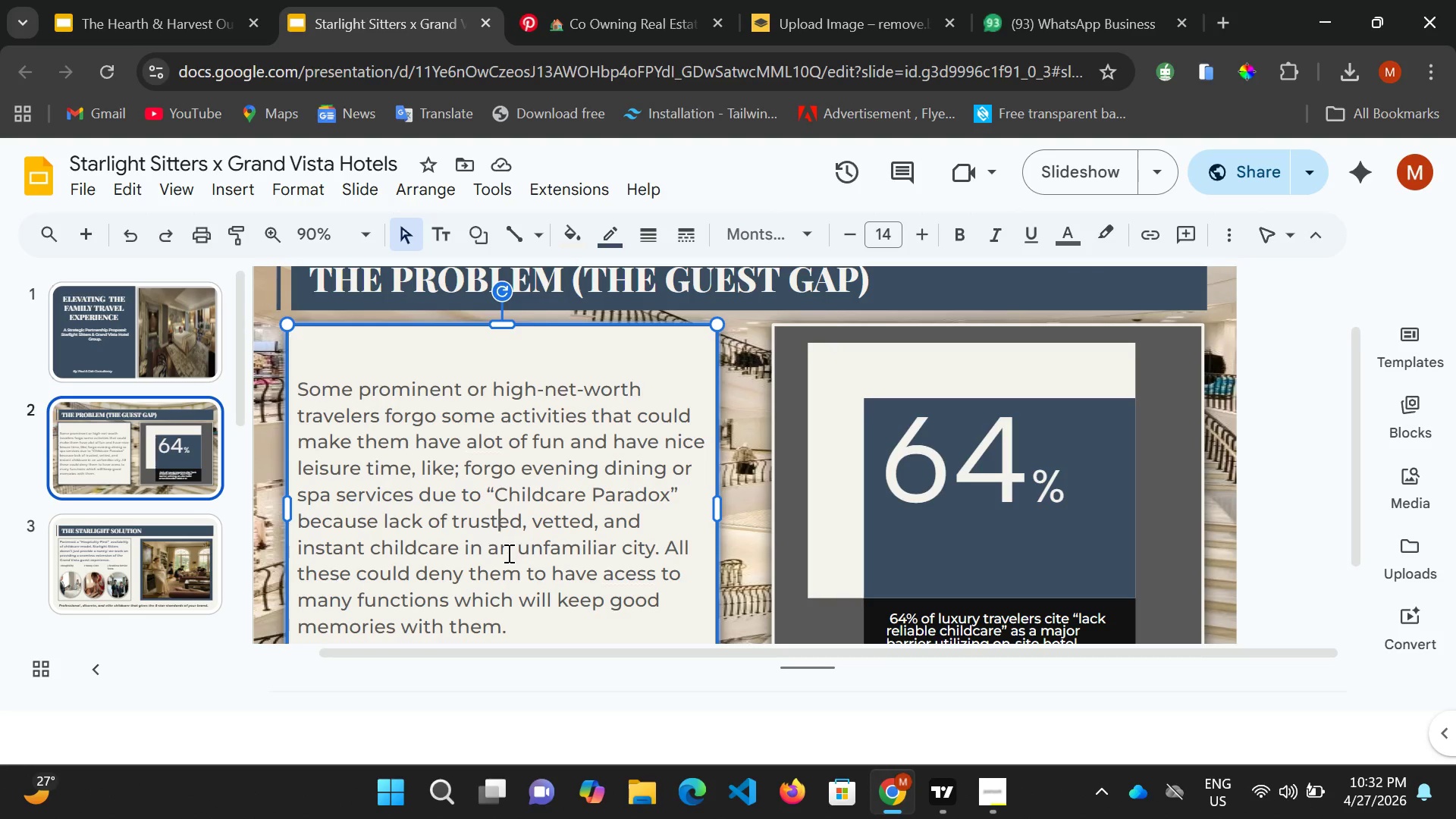 
scroll: coordinate [585, 589], scroll_direction: down, amount: 1.0
 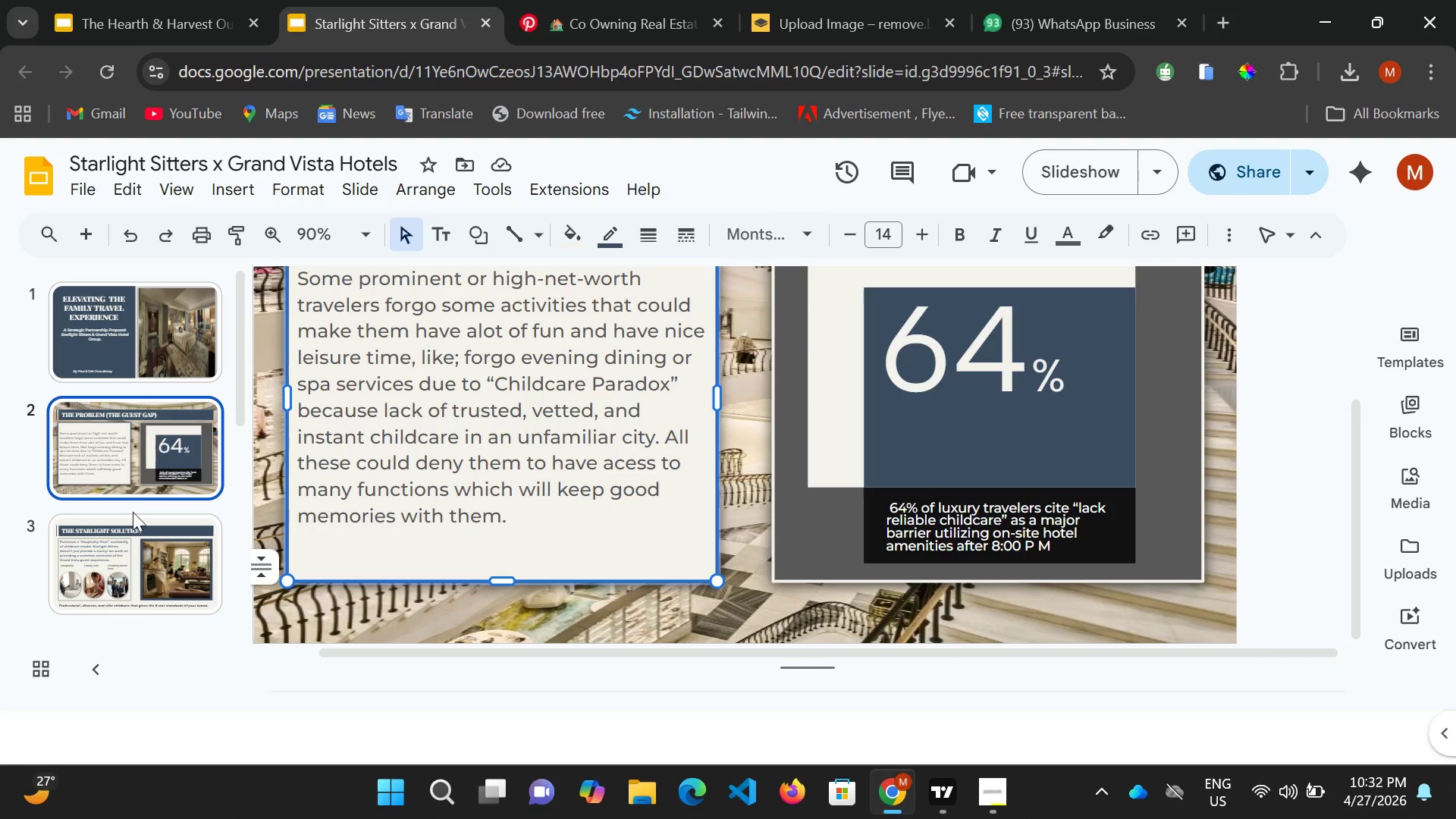 
left_click([111, 557])
 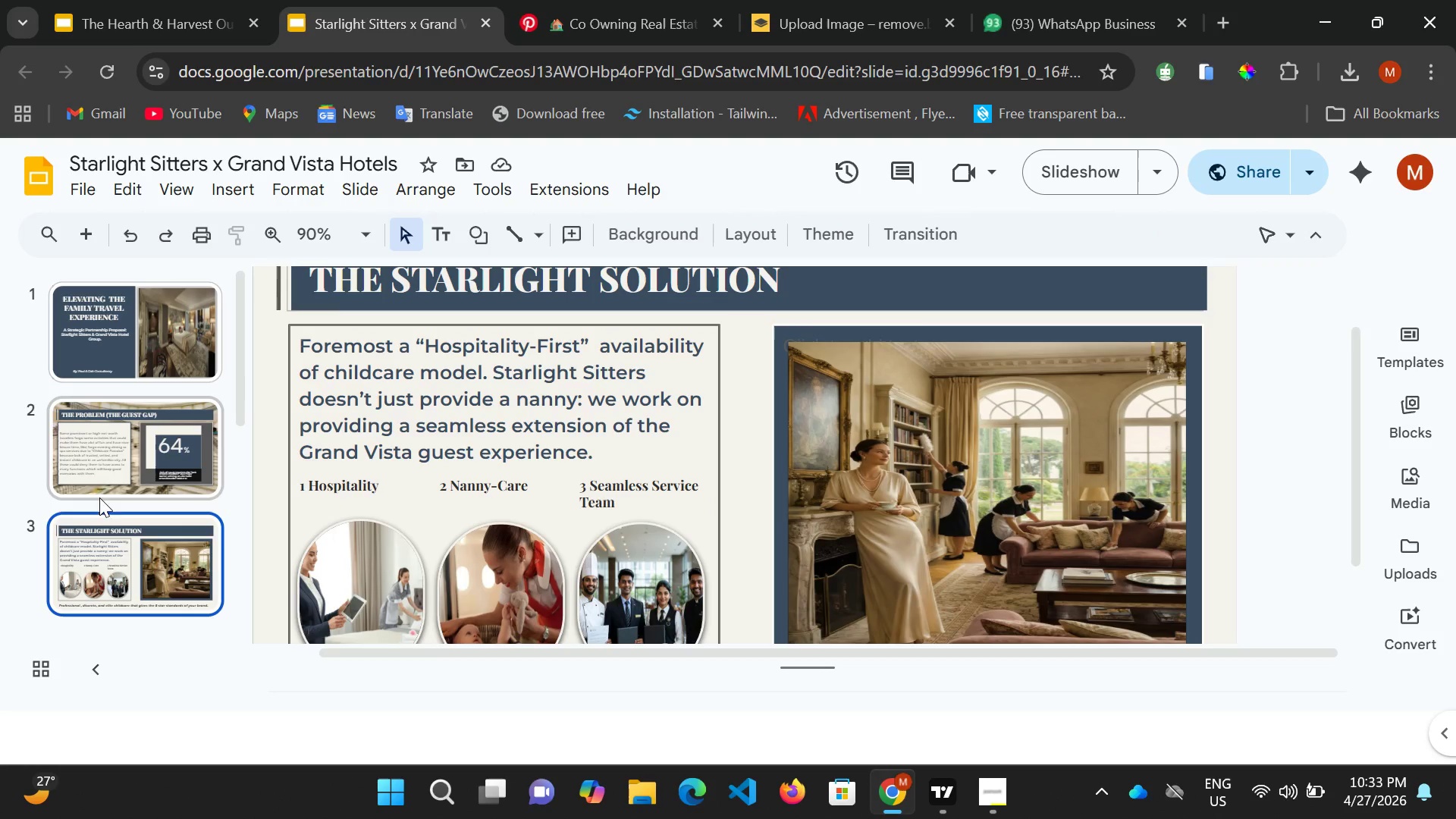 
wait(5.55)
 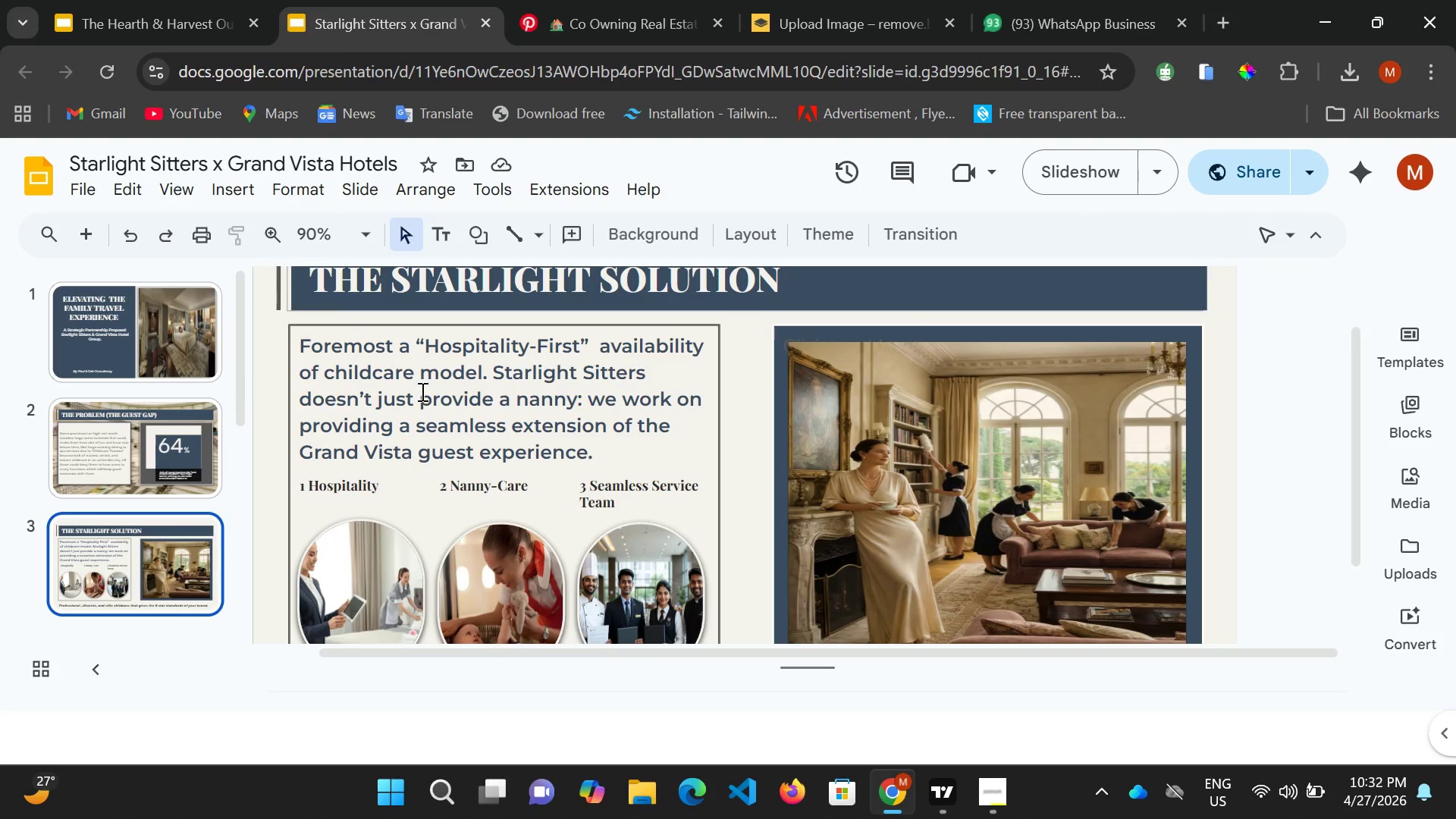 
left_click([322, 491])
 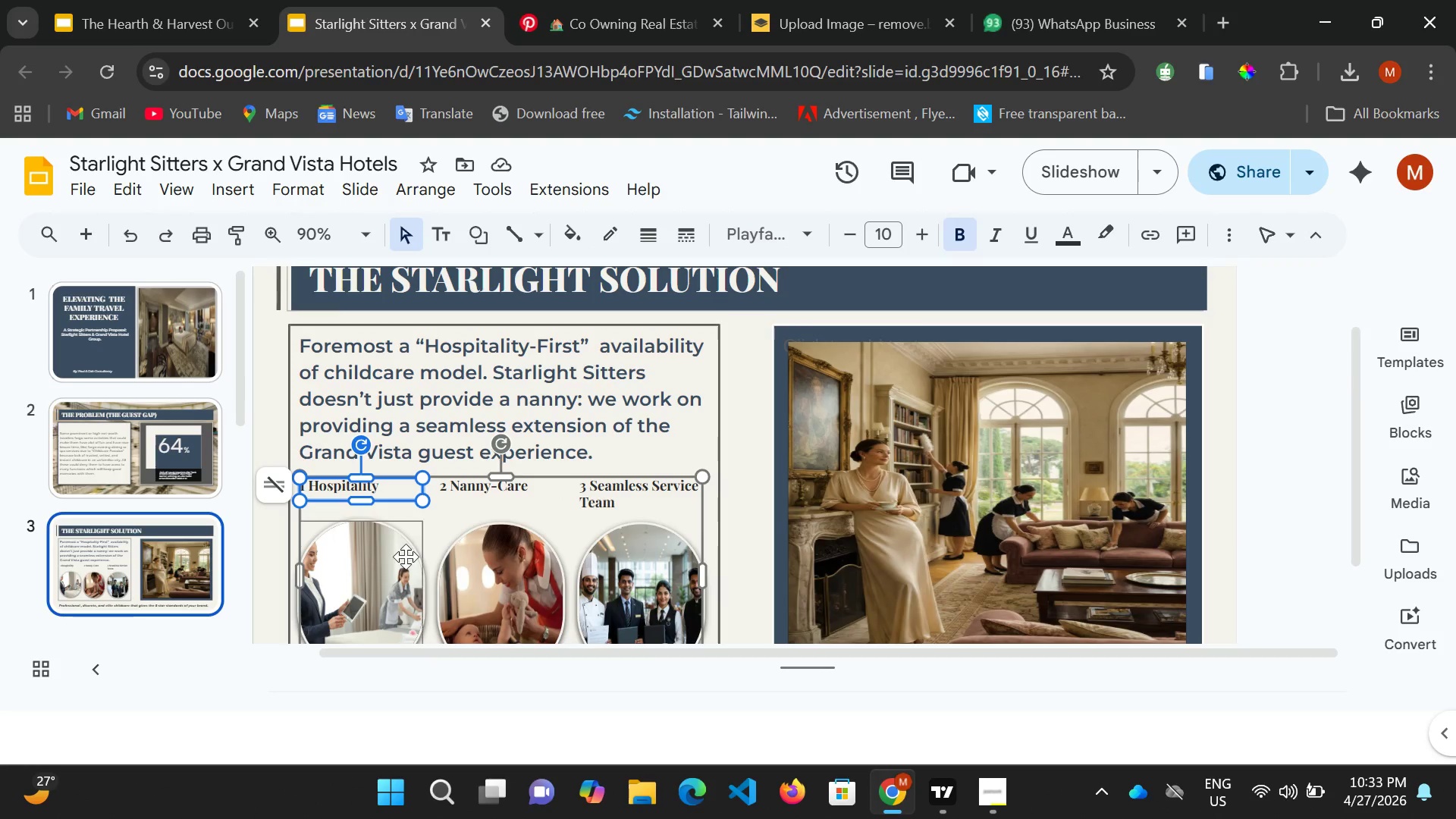 
scroll: coordinate [403, 568], scroll_direction: down, amount: 1.0
 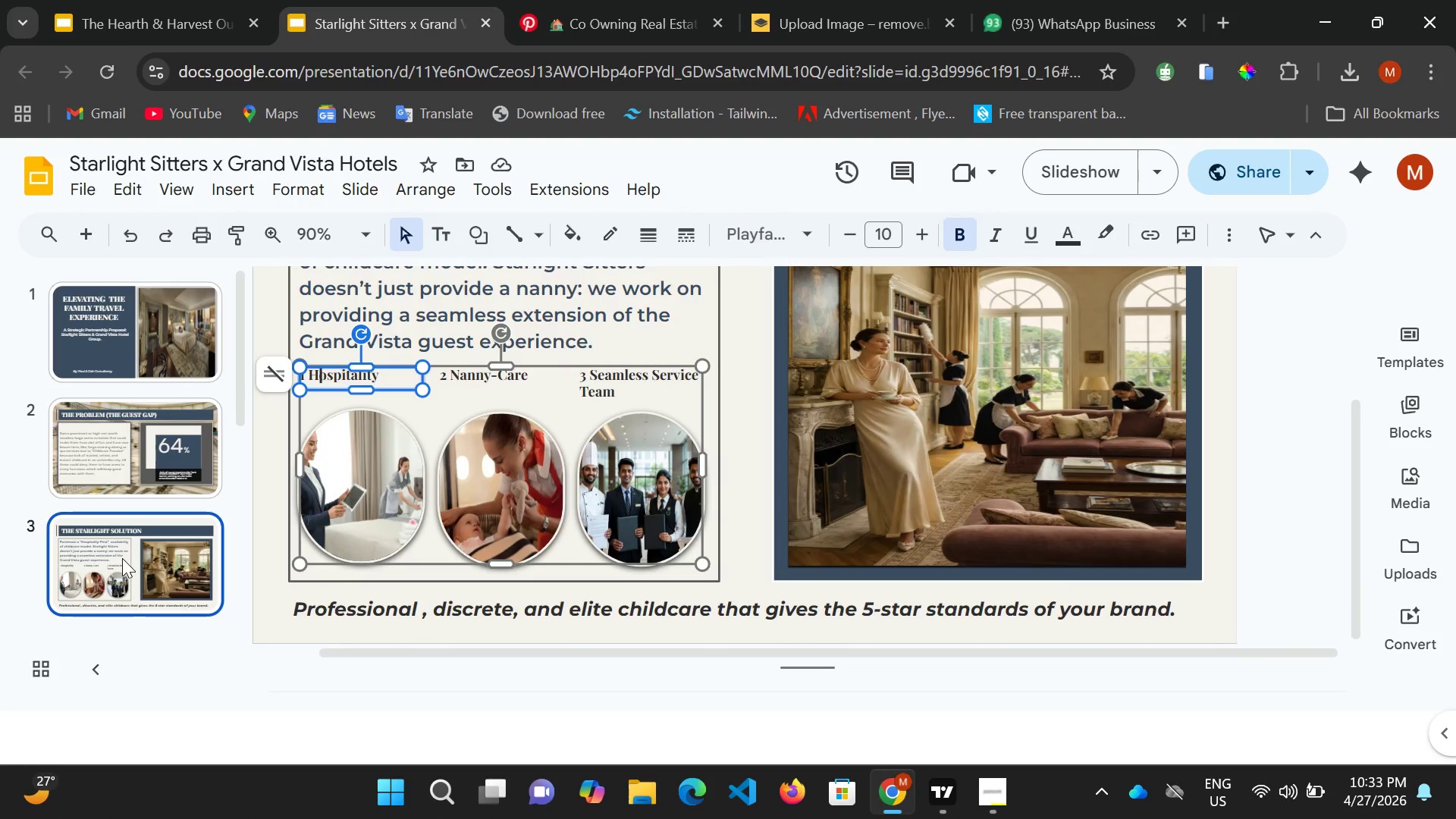 
left_click([122, 558])
 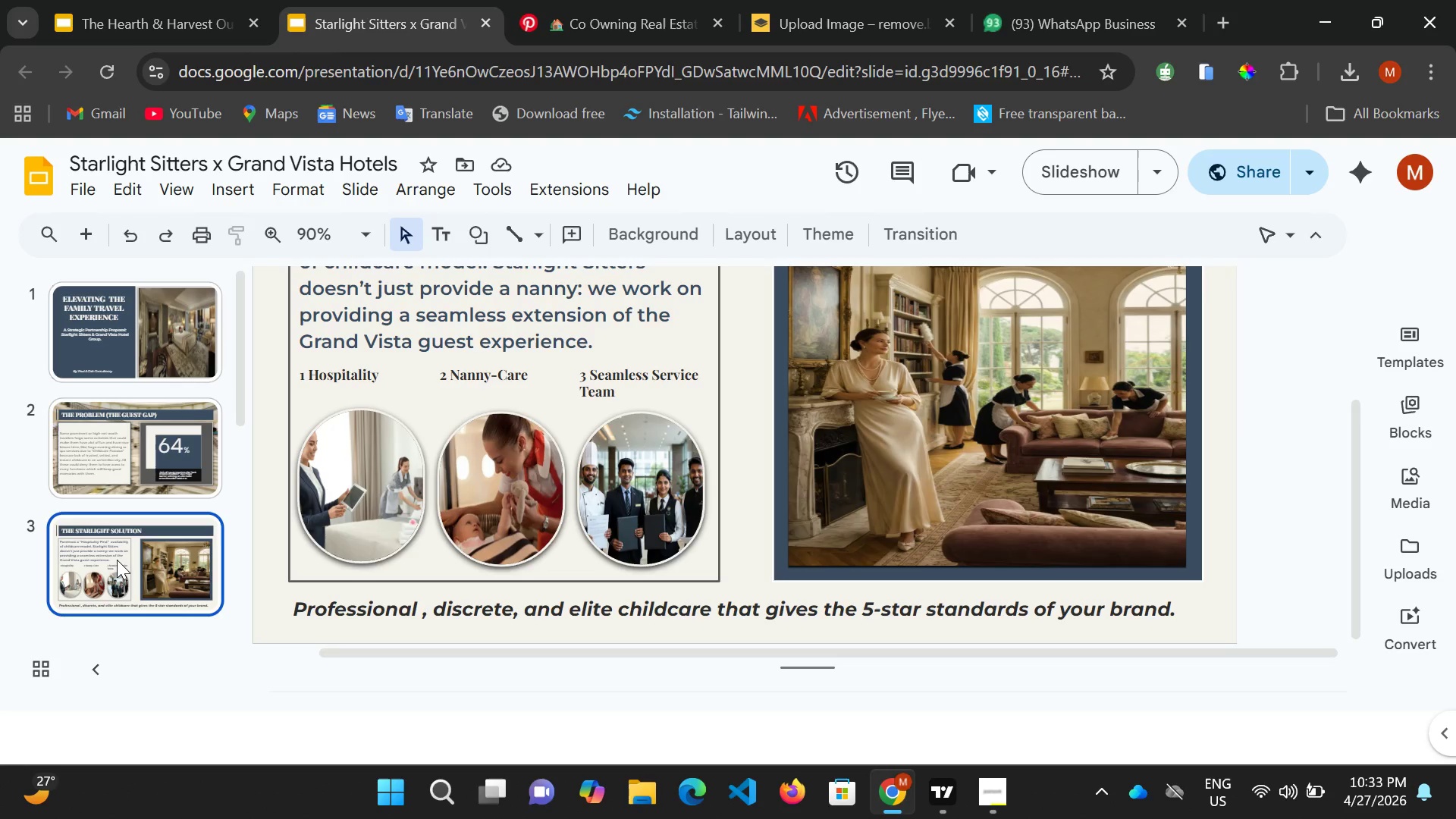 
left_click([117, 560])
 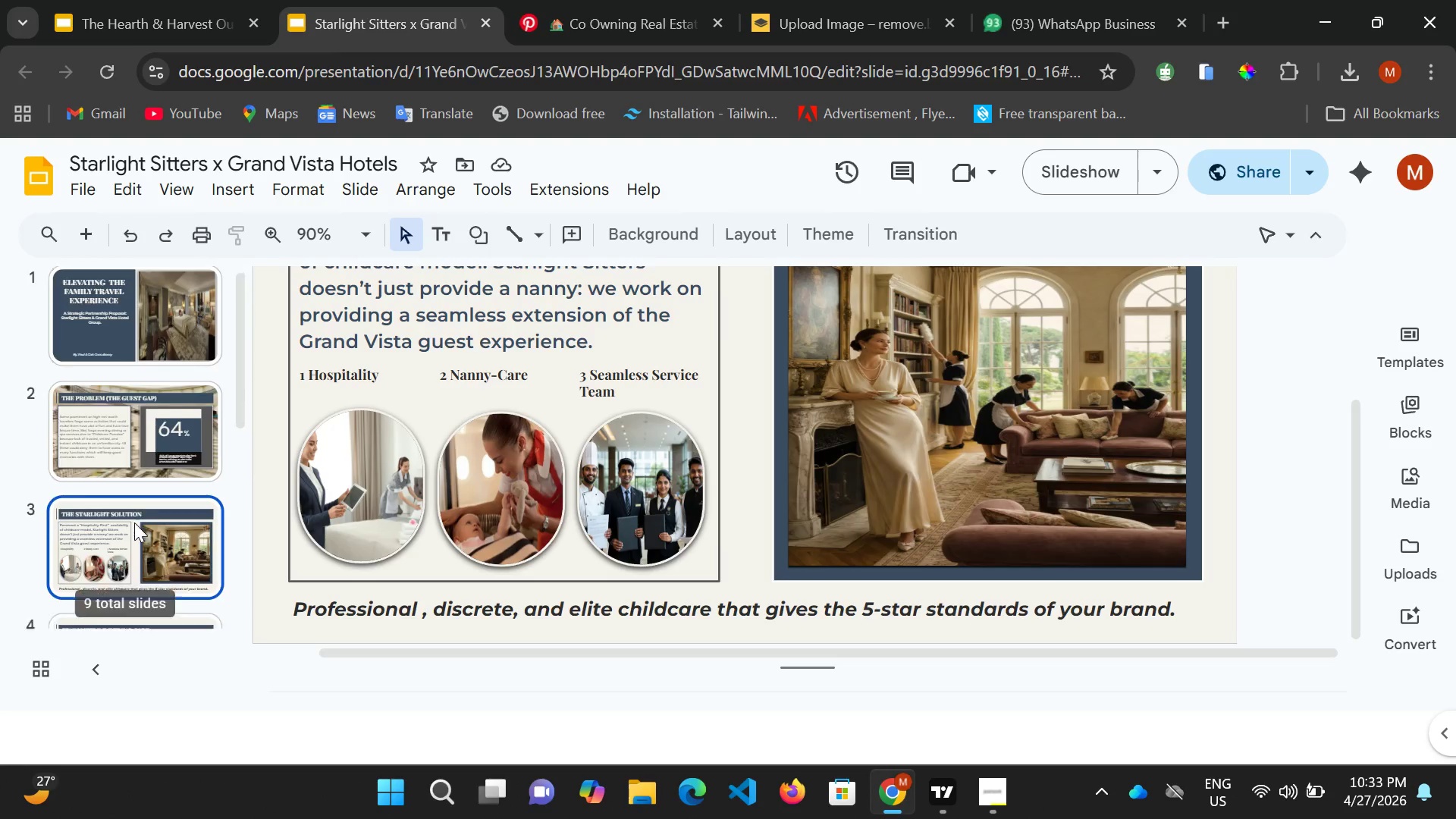 
scroll: coordinate [134, 523], scroll_direction: down, amount: 2.0
 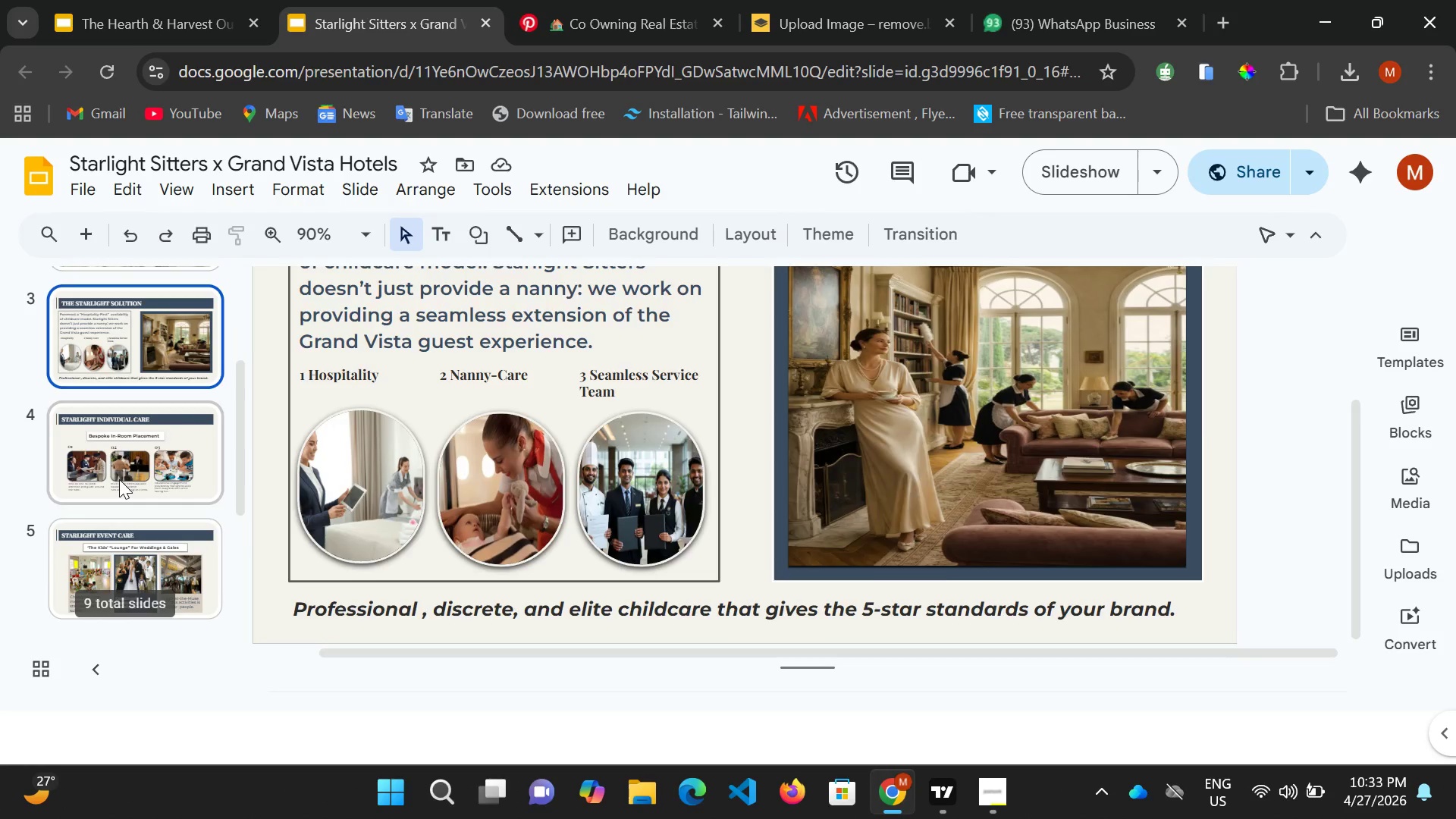 
left_click([118, 479])
 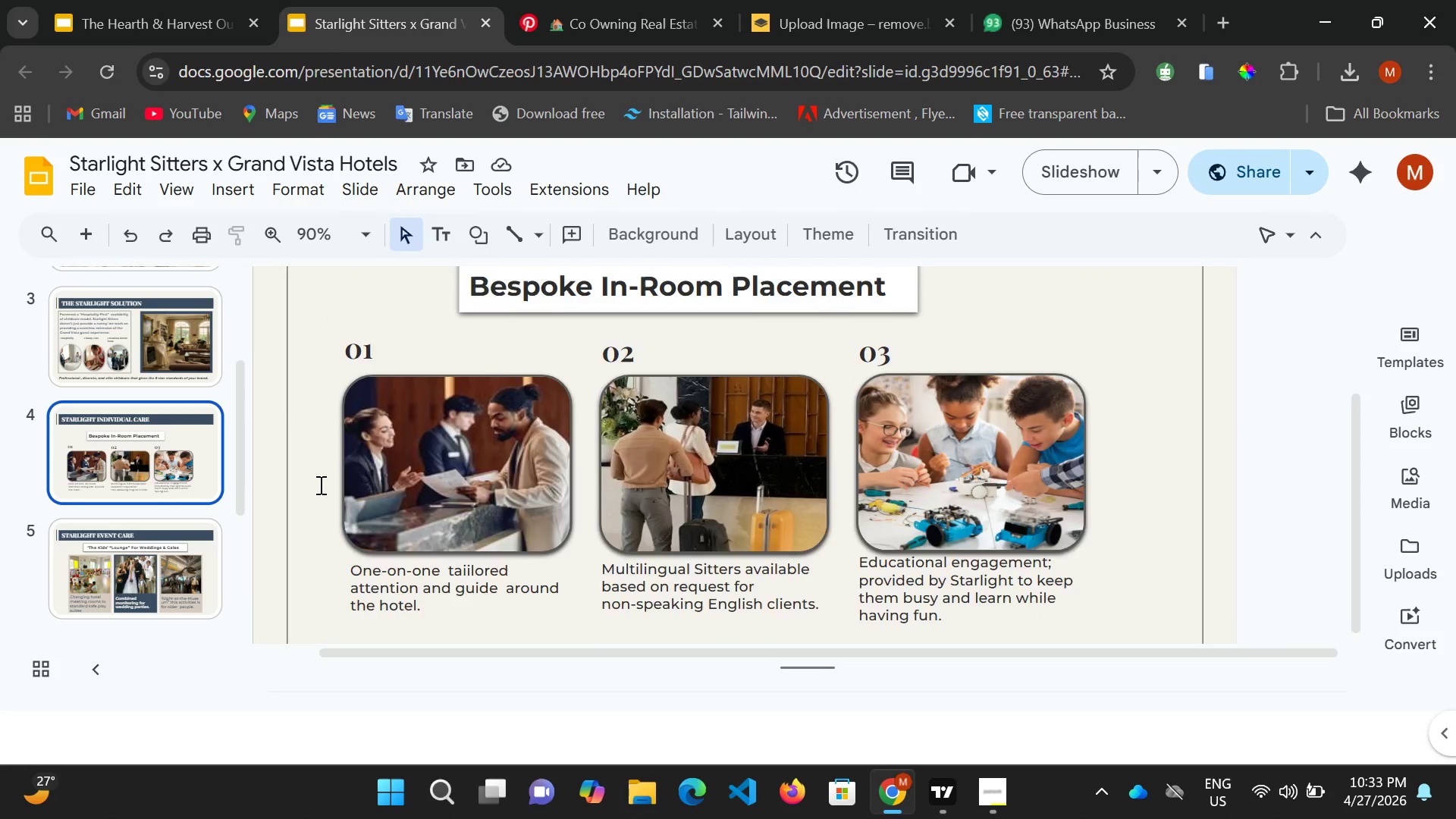 
scroll: coordinate [319, 485], scroll_direction: up, amount: 2.0
 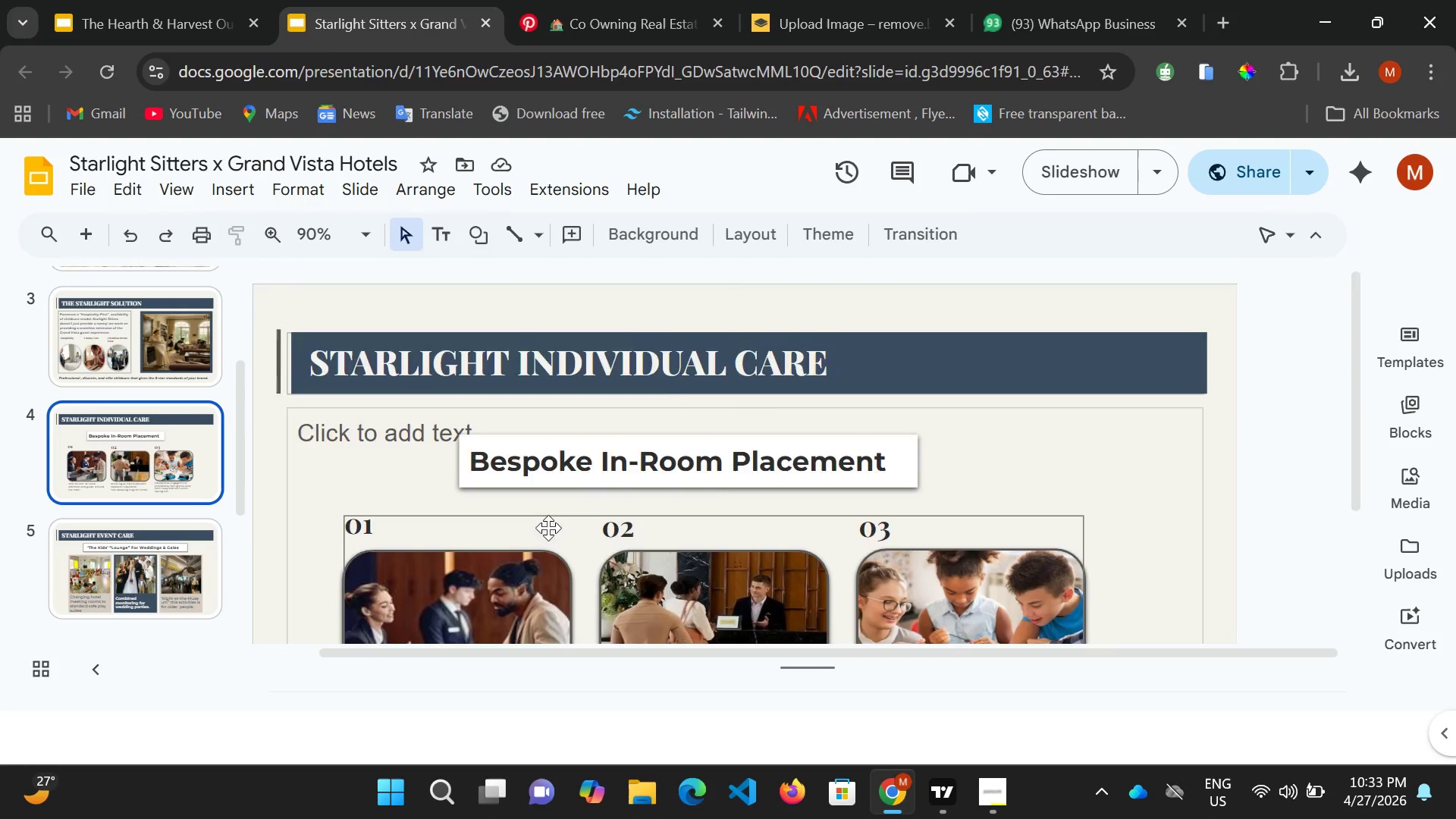 
scroll: coordinate [548, 528], scroll_direction: down, amount: 2.0
 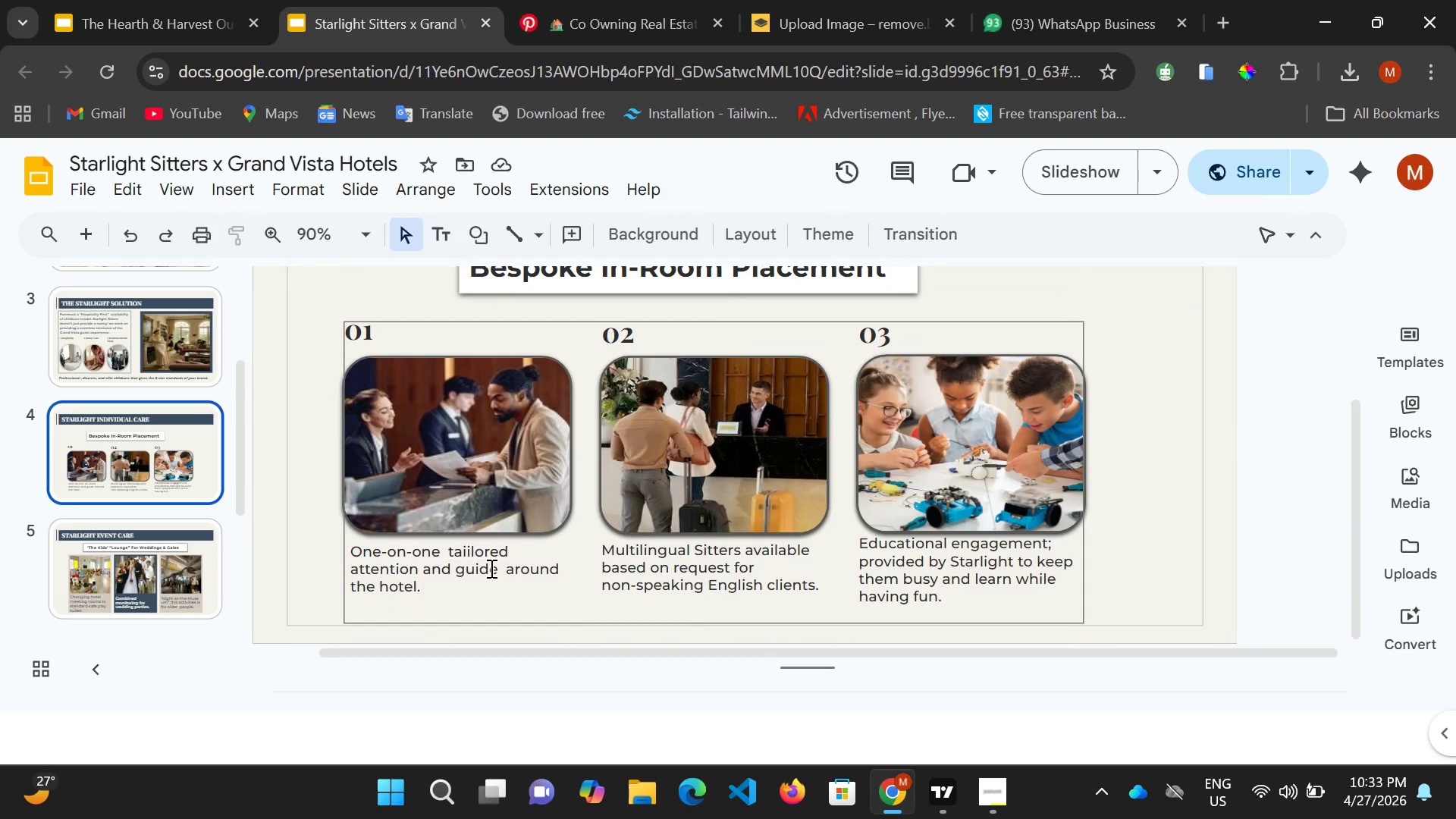 
wait(7.59)
 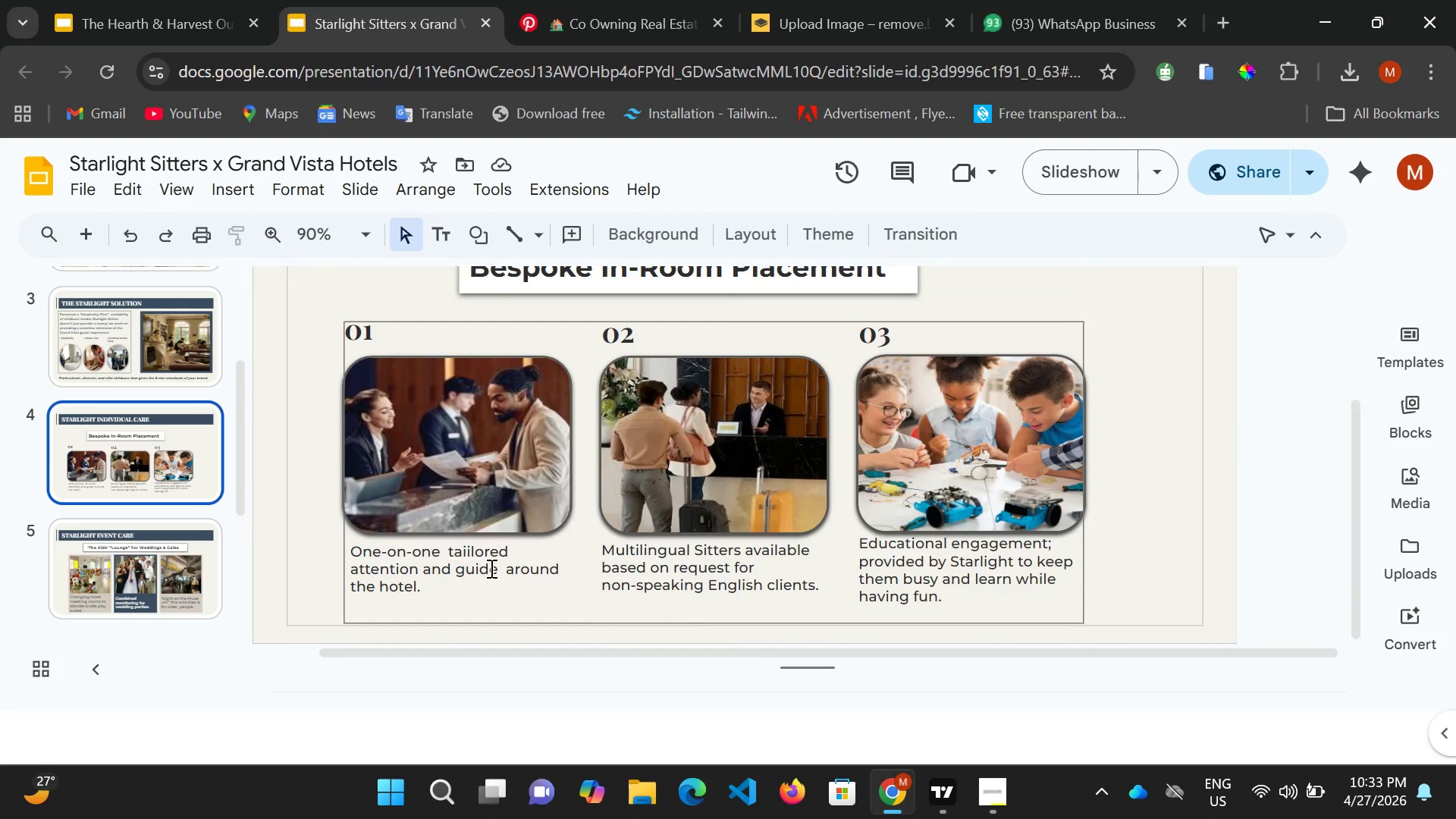 
left_click([165, 595])
 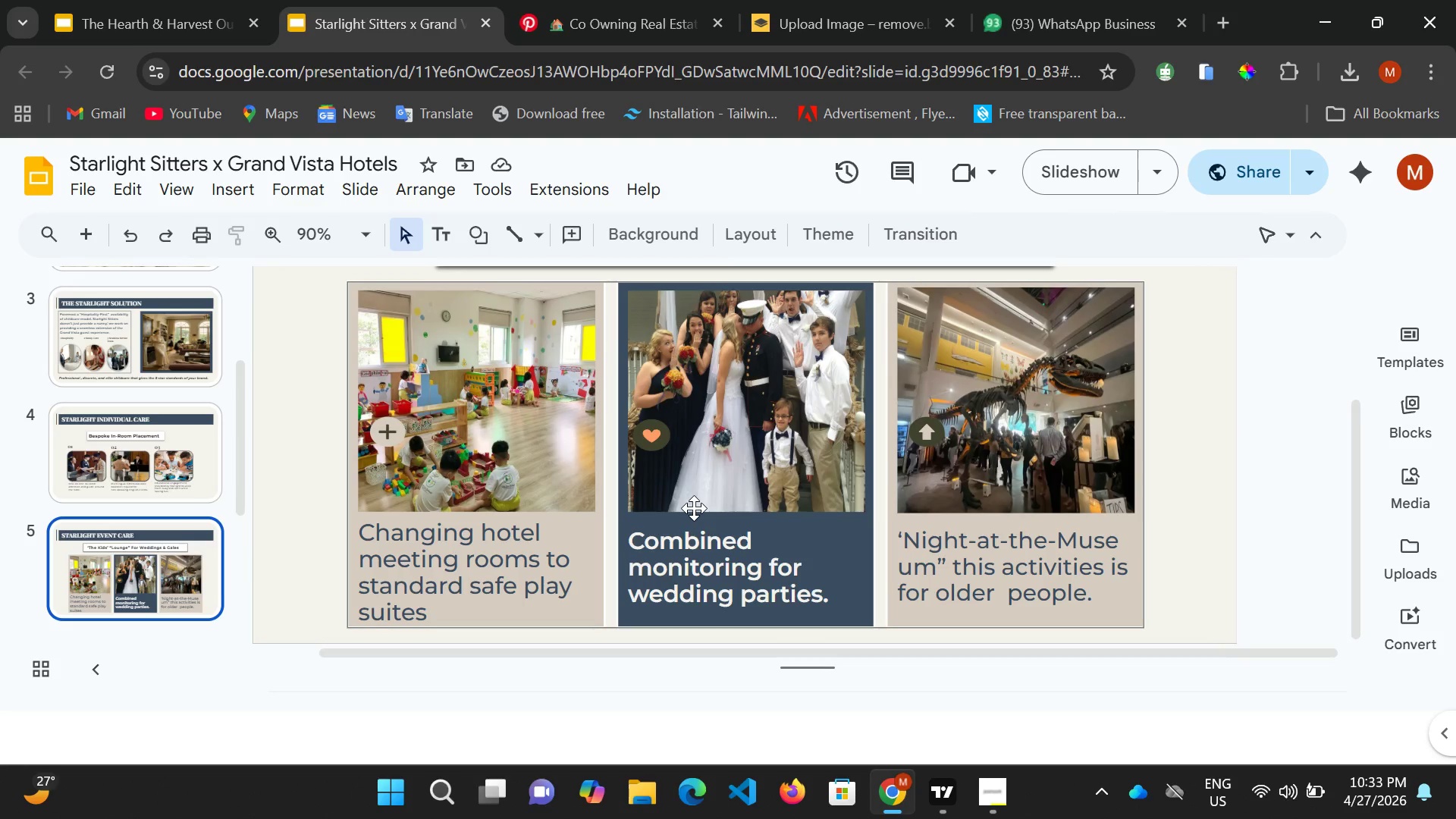 
scroll: coordinate [685, 507], scroll_direction: up, amount: 2.0
 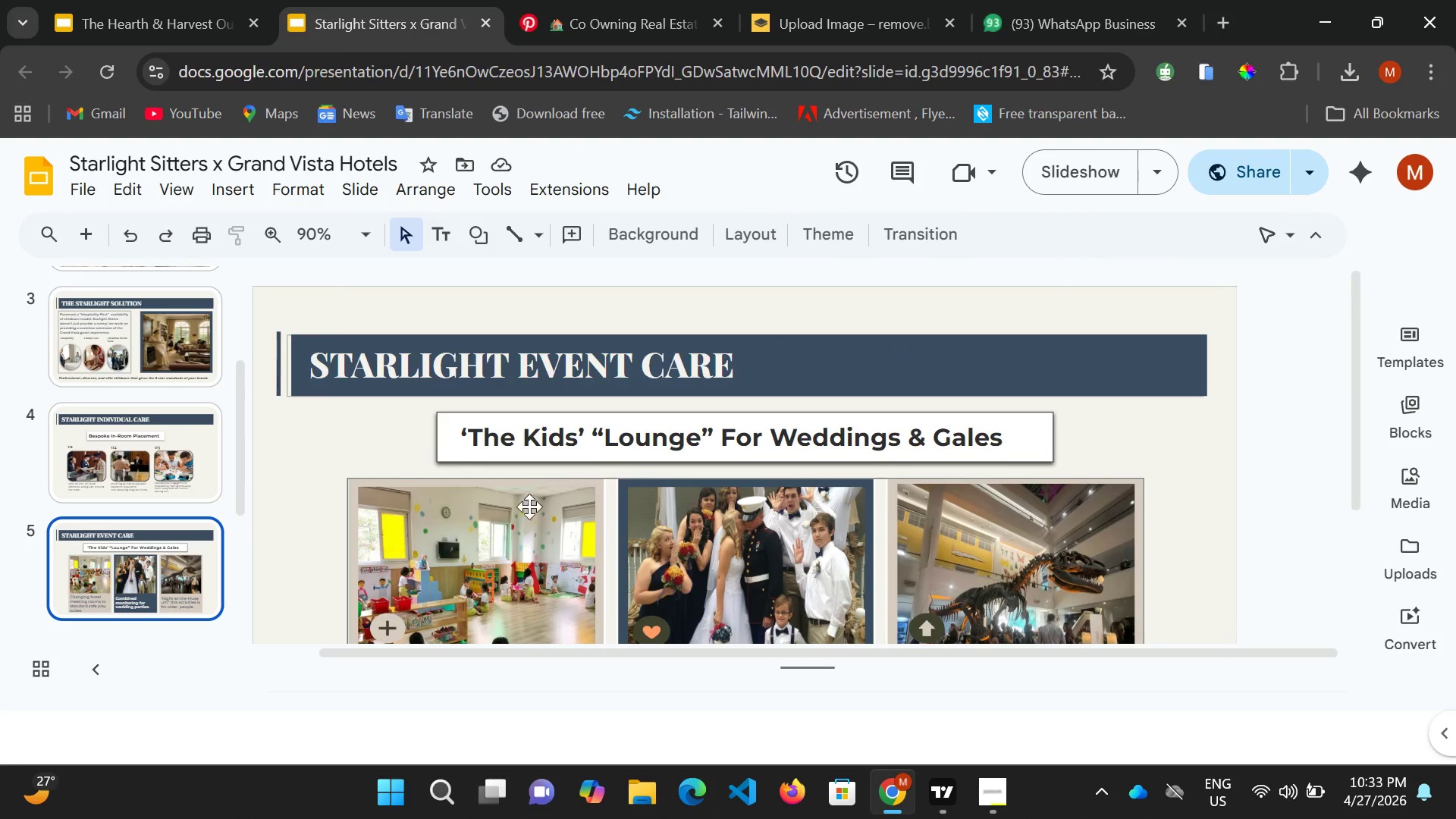 
scroll: coordinate [529, 510], scroll_direction: down, amount: 2.0
 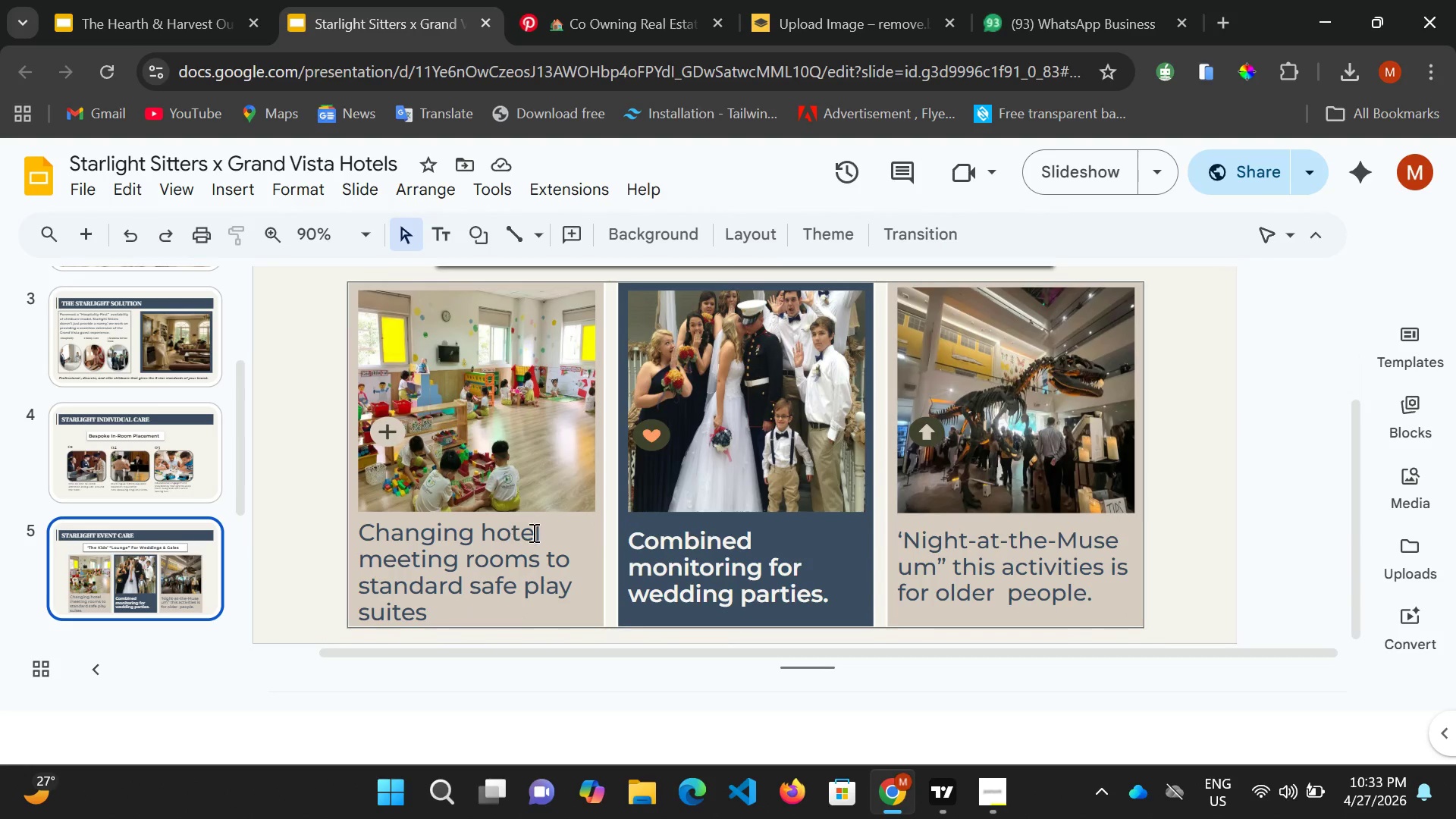 
scroll: coordinate [525, 535], scroll_direction: up, amount: 1.0
 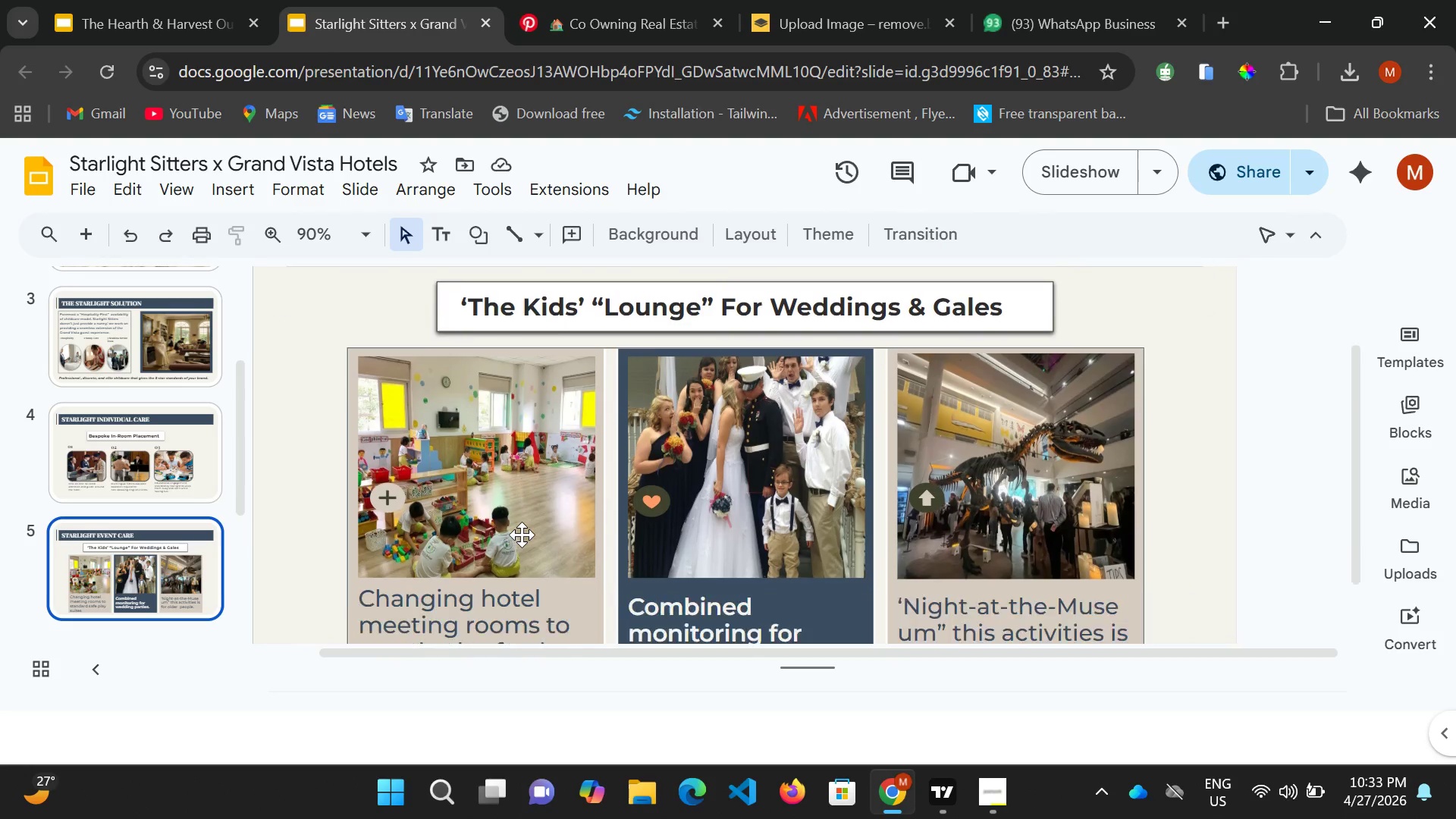 
scroll: coordinate [522, 535], scroll_direction: down, amount: 1.0
 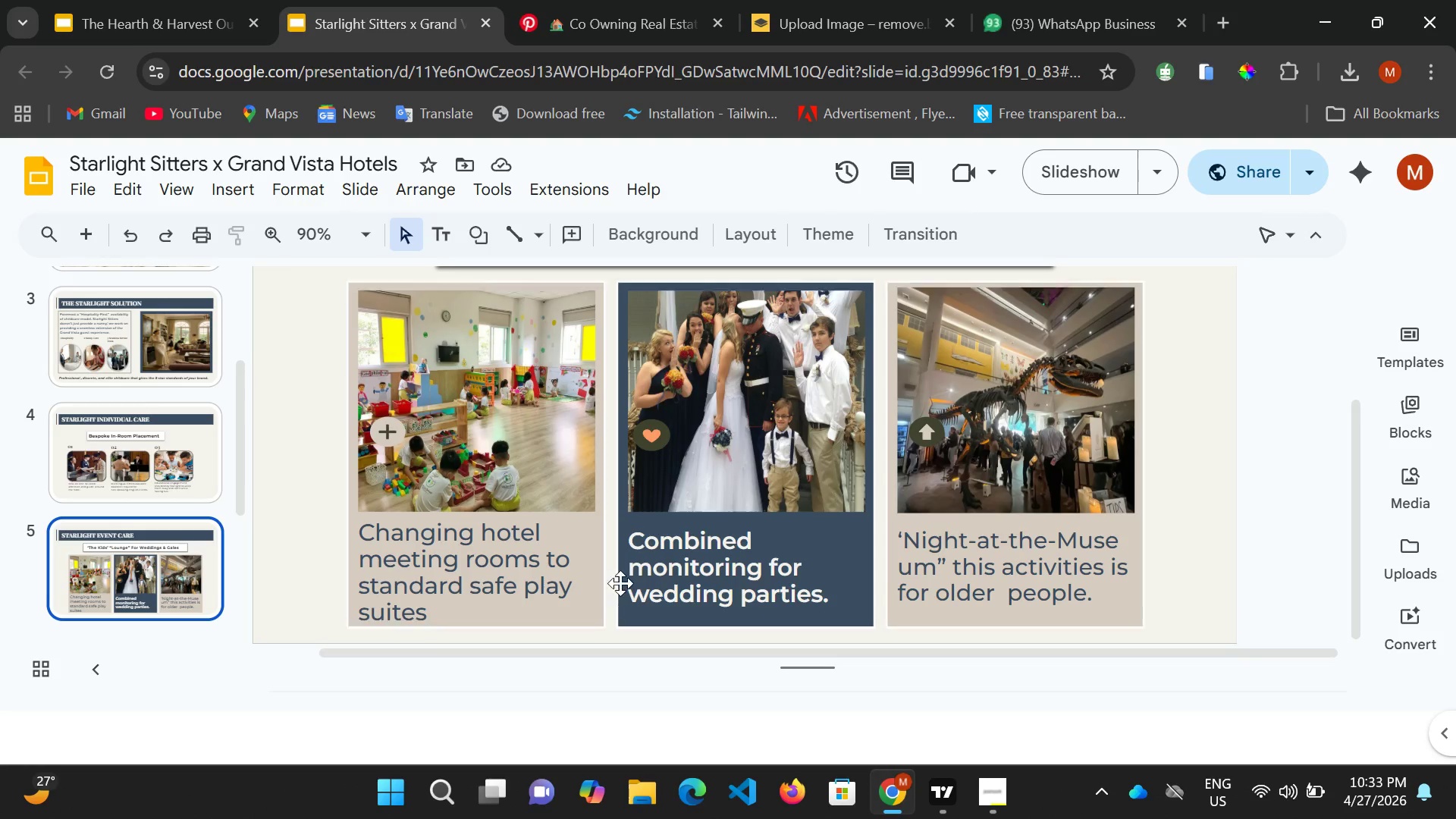 
wait(5.93)
 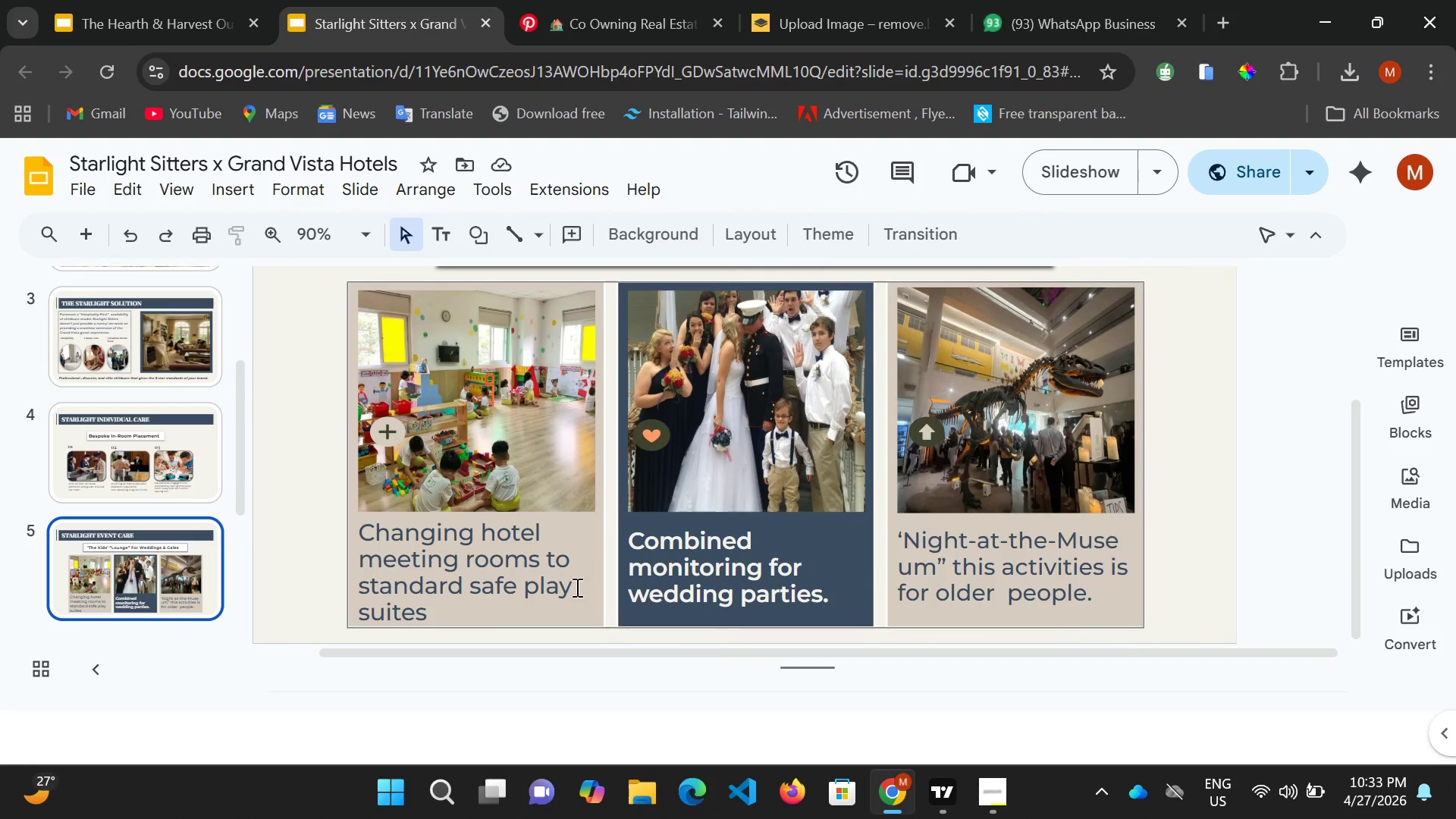 
scroll: coordinate [169, 588], scroll_direction: down, amount: 3.0
 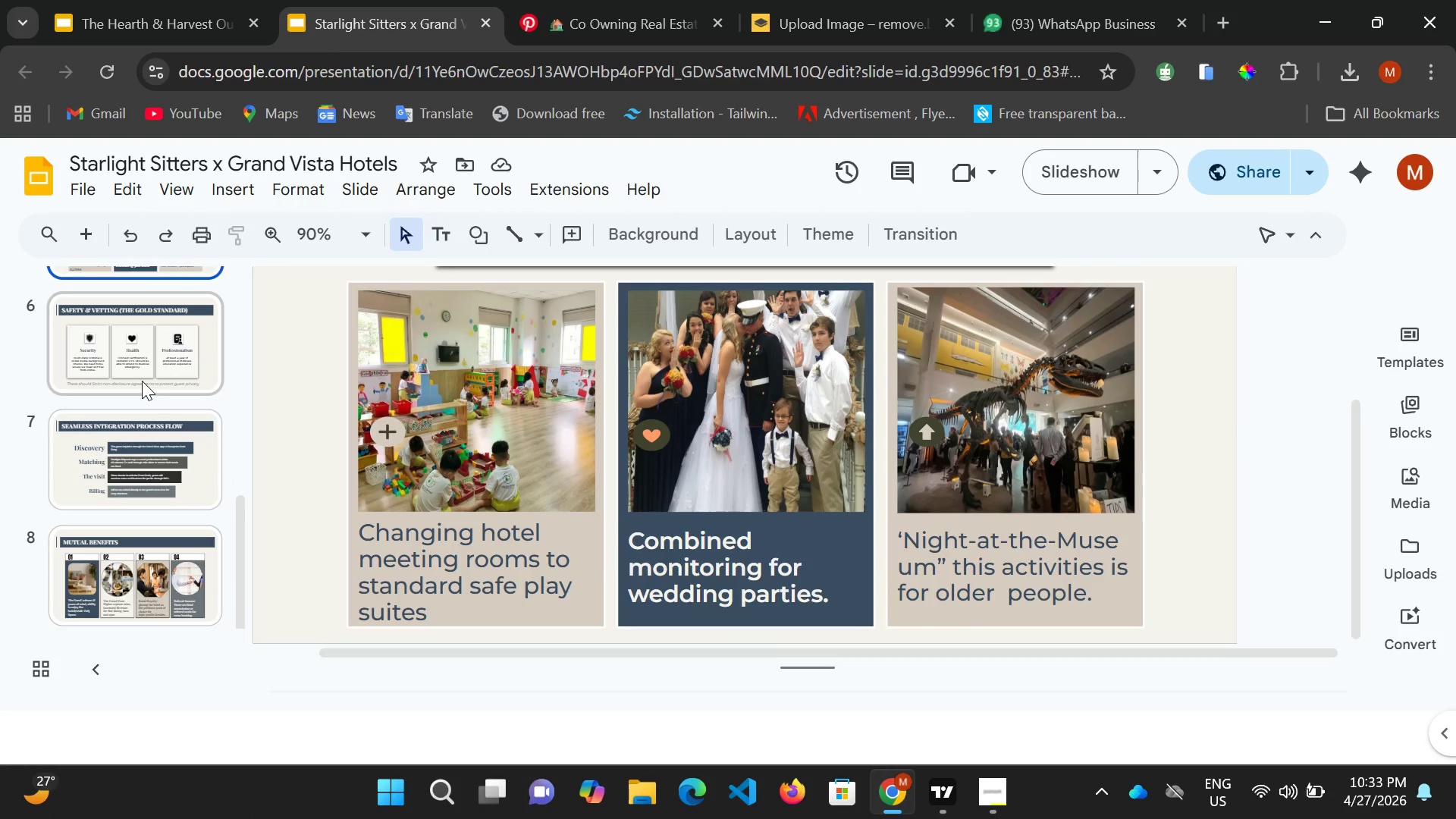 
left_click([142, 378])
 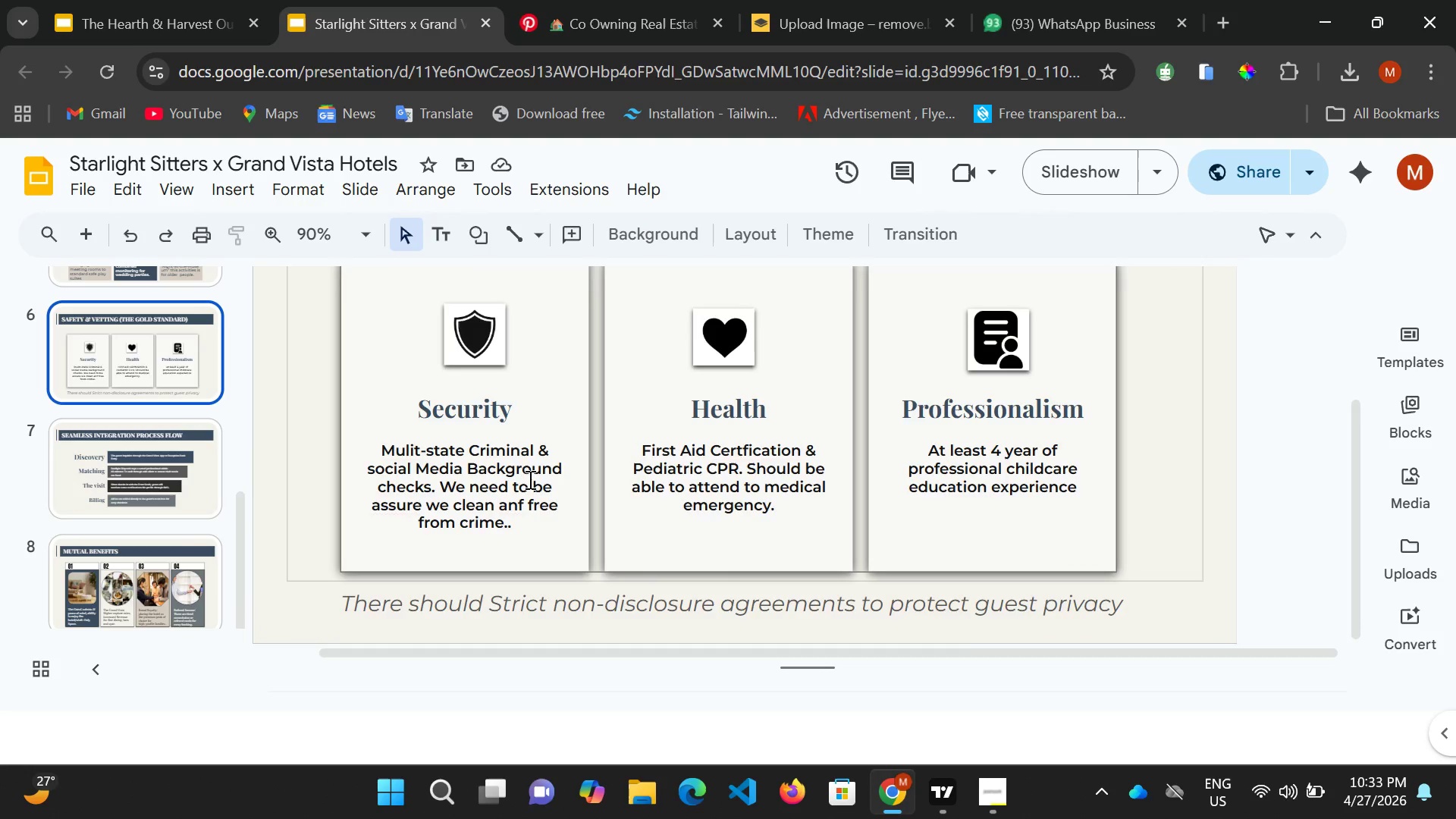 
scroll: coordinate [530, 468], scroll_direction: up, amount: 2.0
 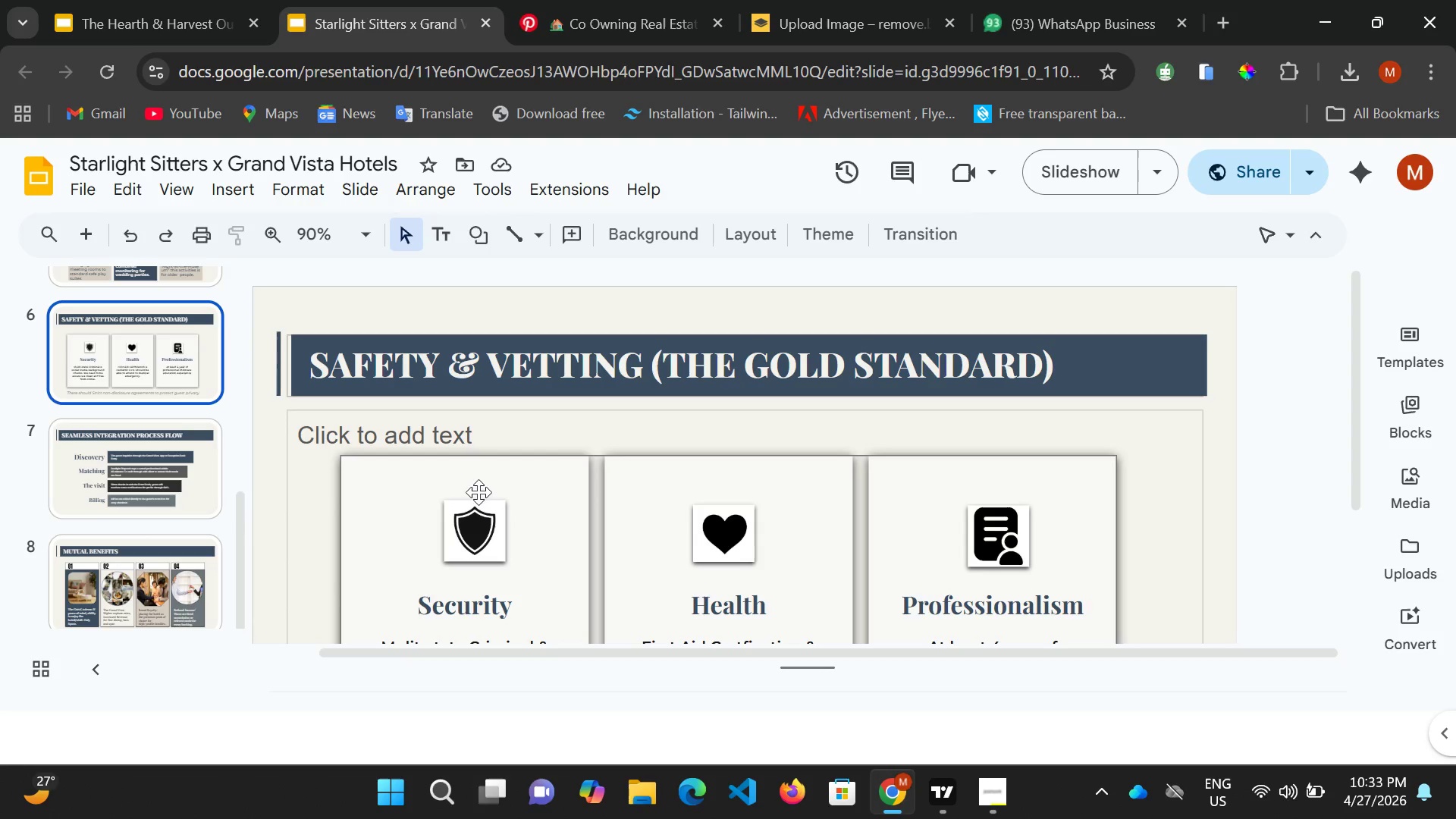 
scroll: coordinate [492, 488], scroll_direction: down, amount: 2.0
 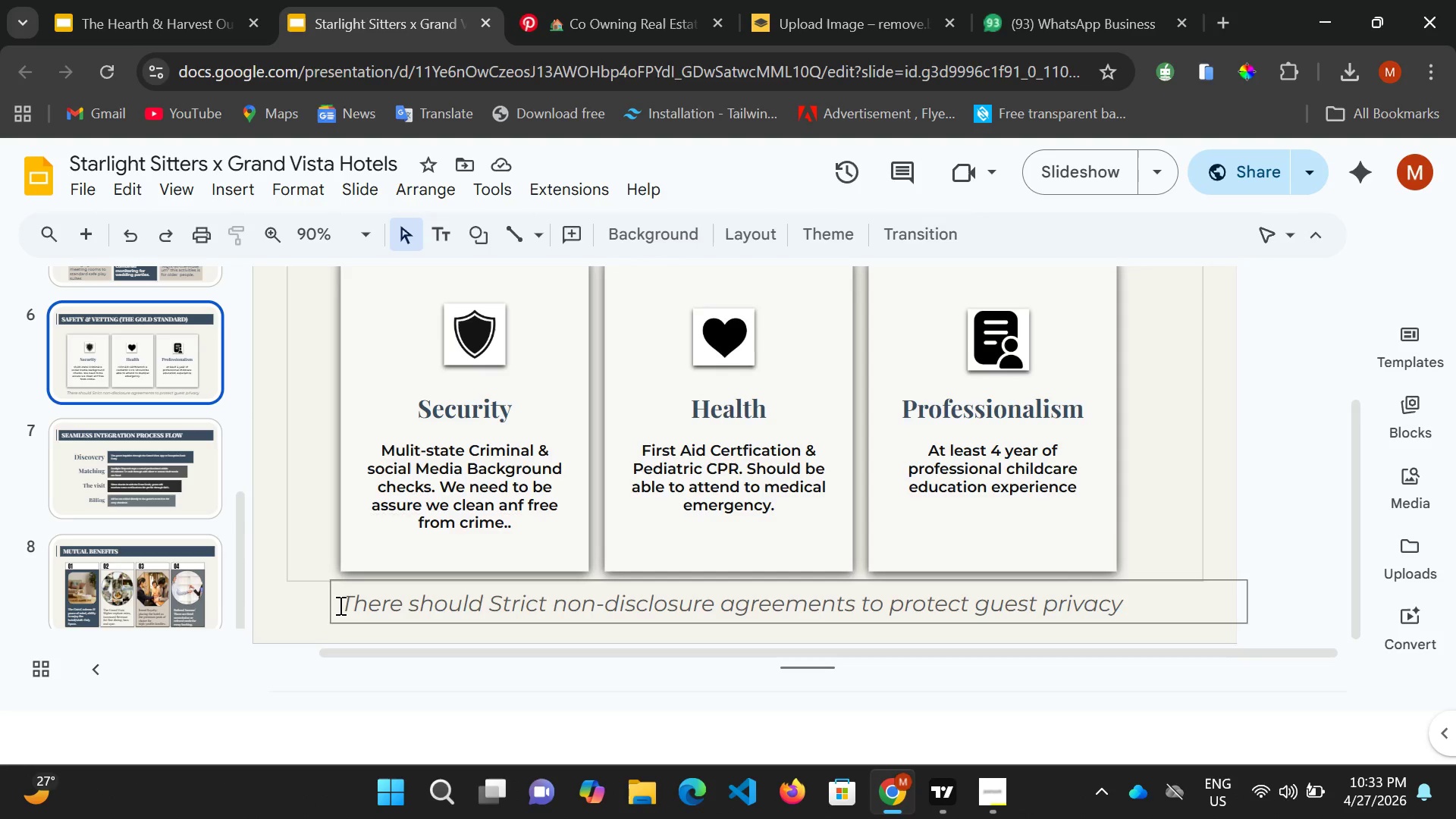 
left_click([158, 573])
 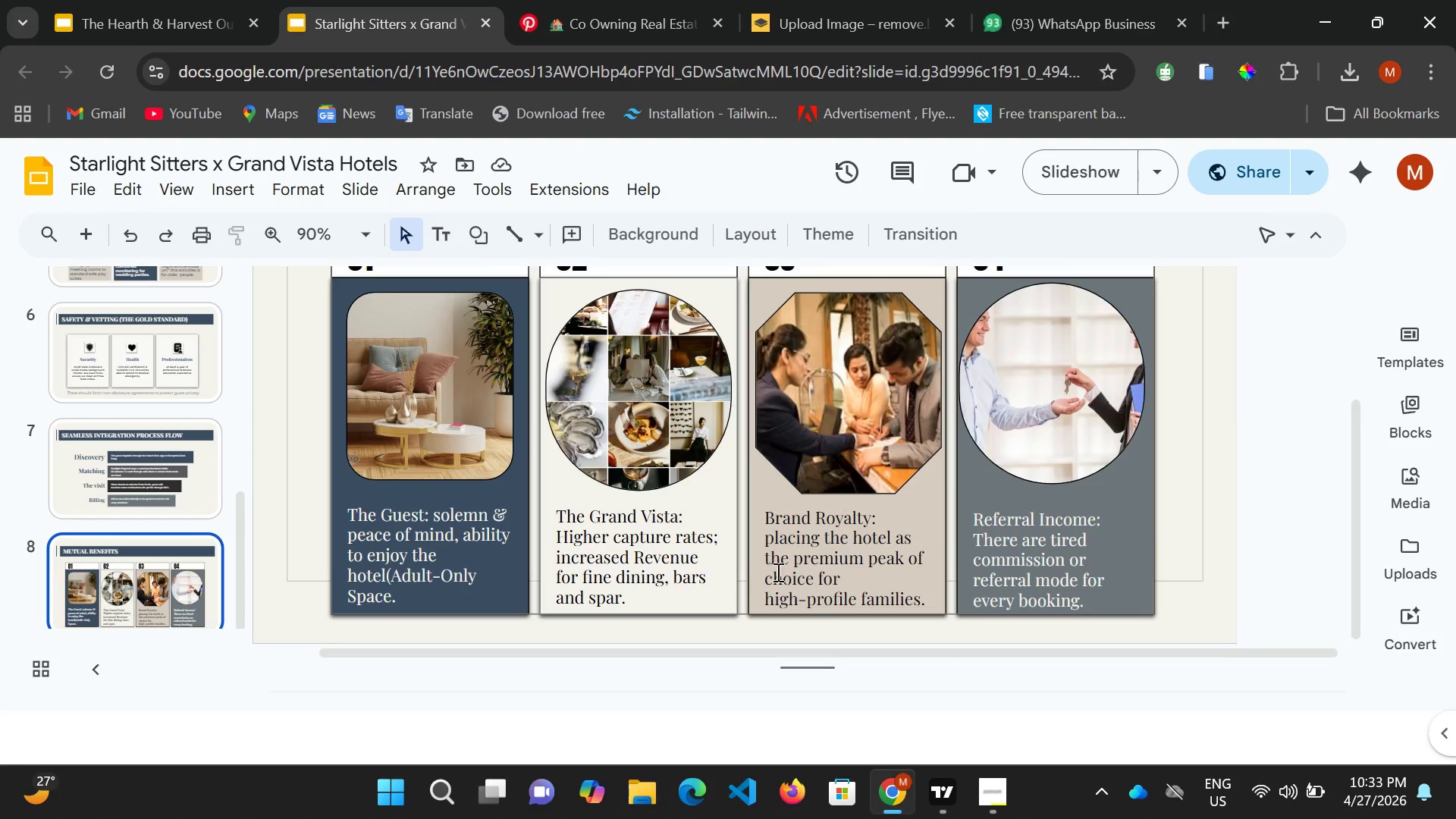 
left_click([1000, 549])
 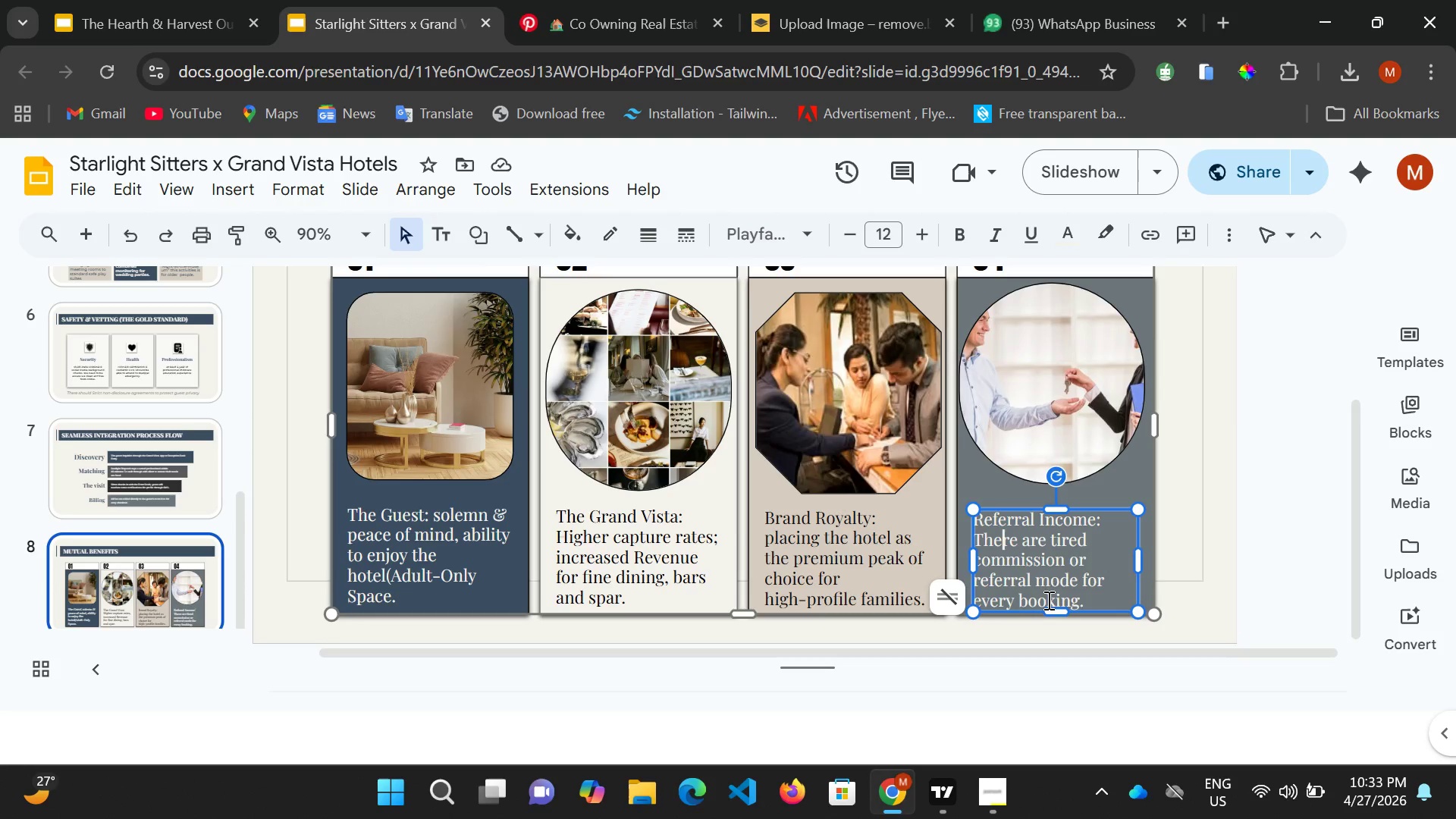 
left_click([1050, 593])
 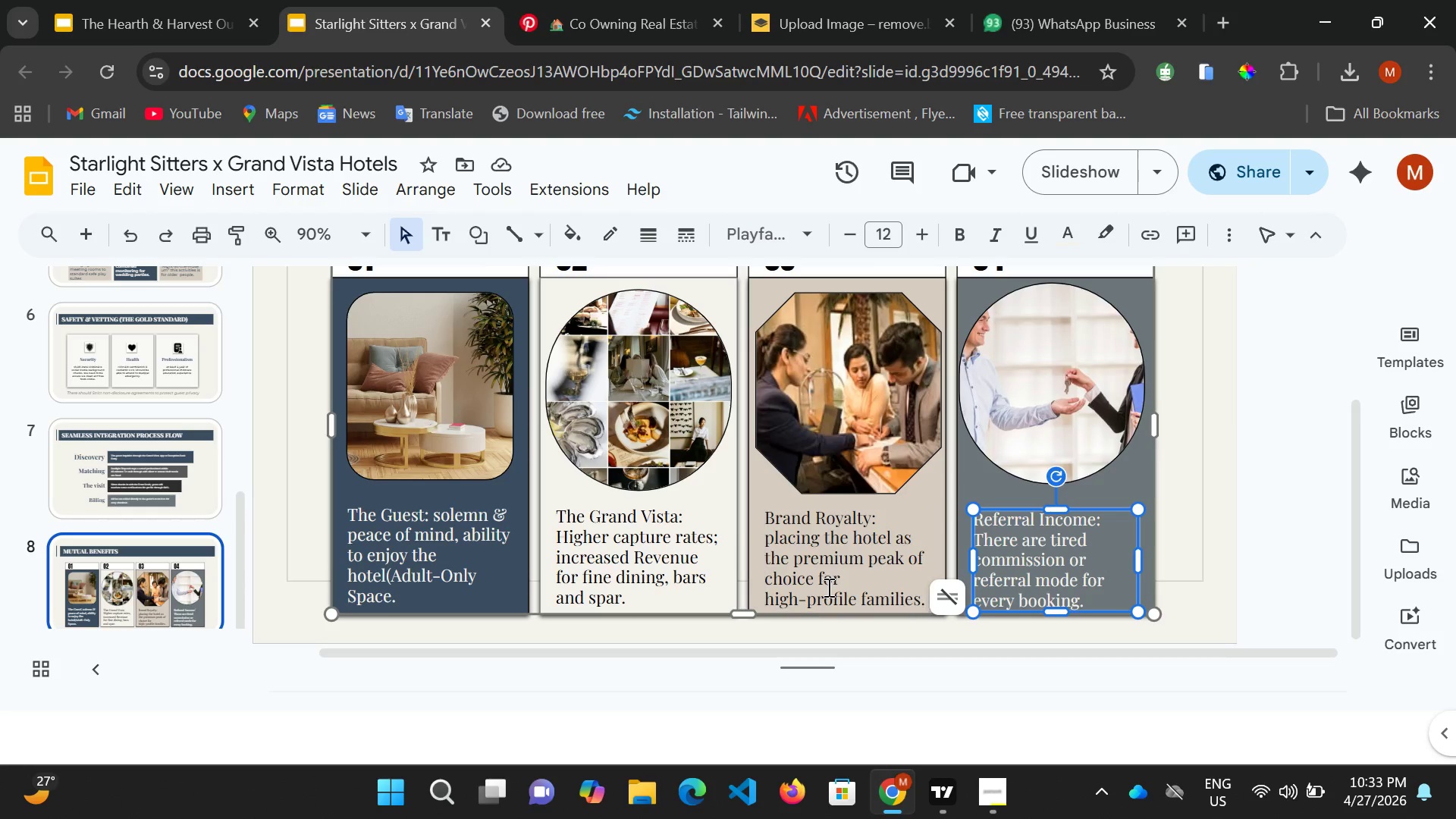 
left_click([827, 587])
 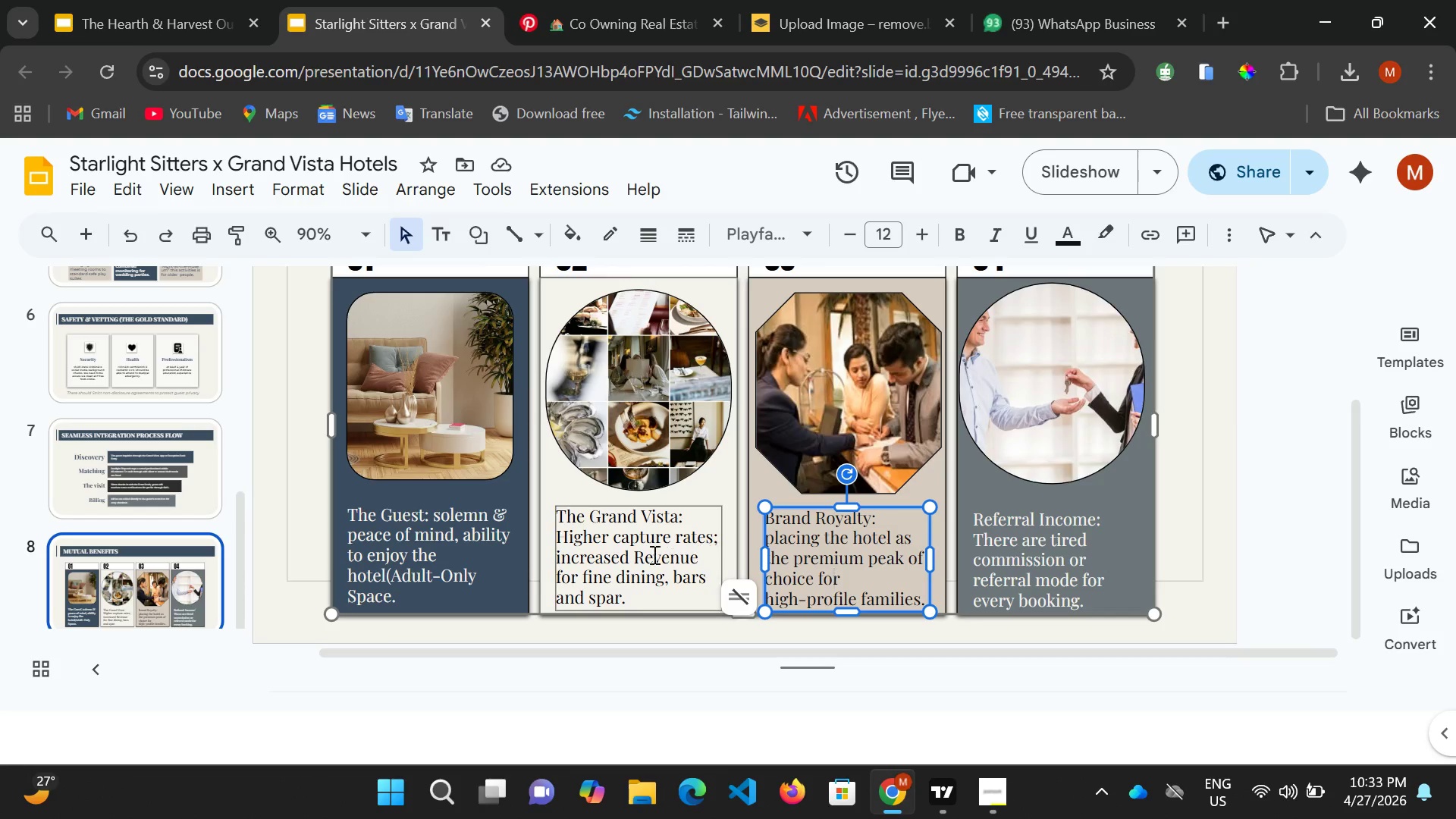 
left_click([642, 542])
 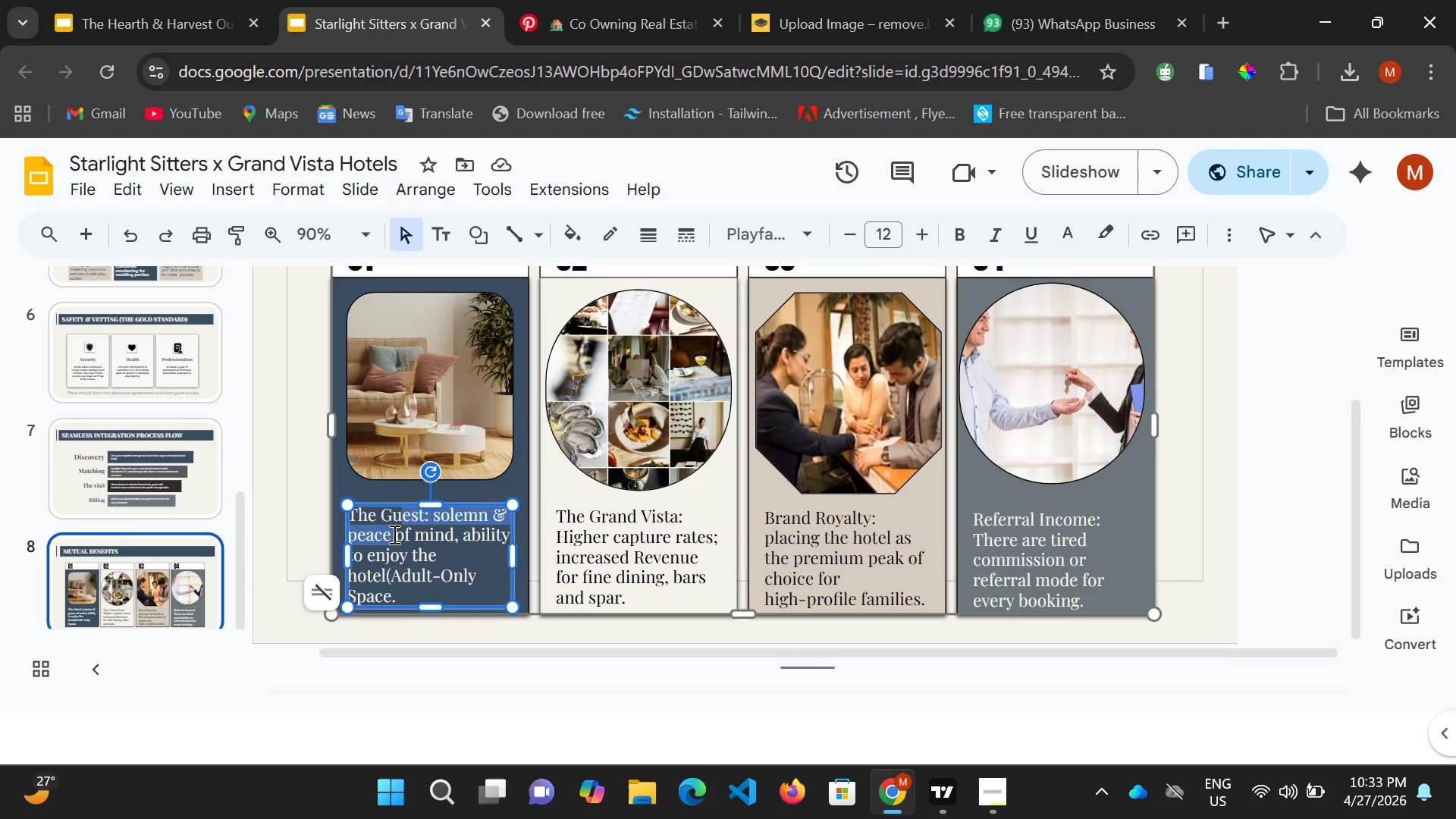 
left_click([387, 559])
 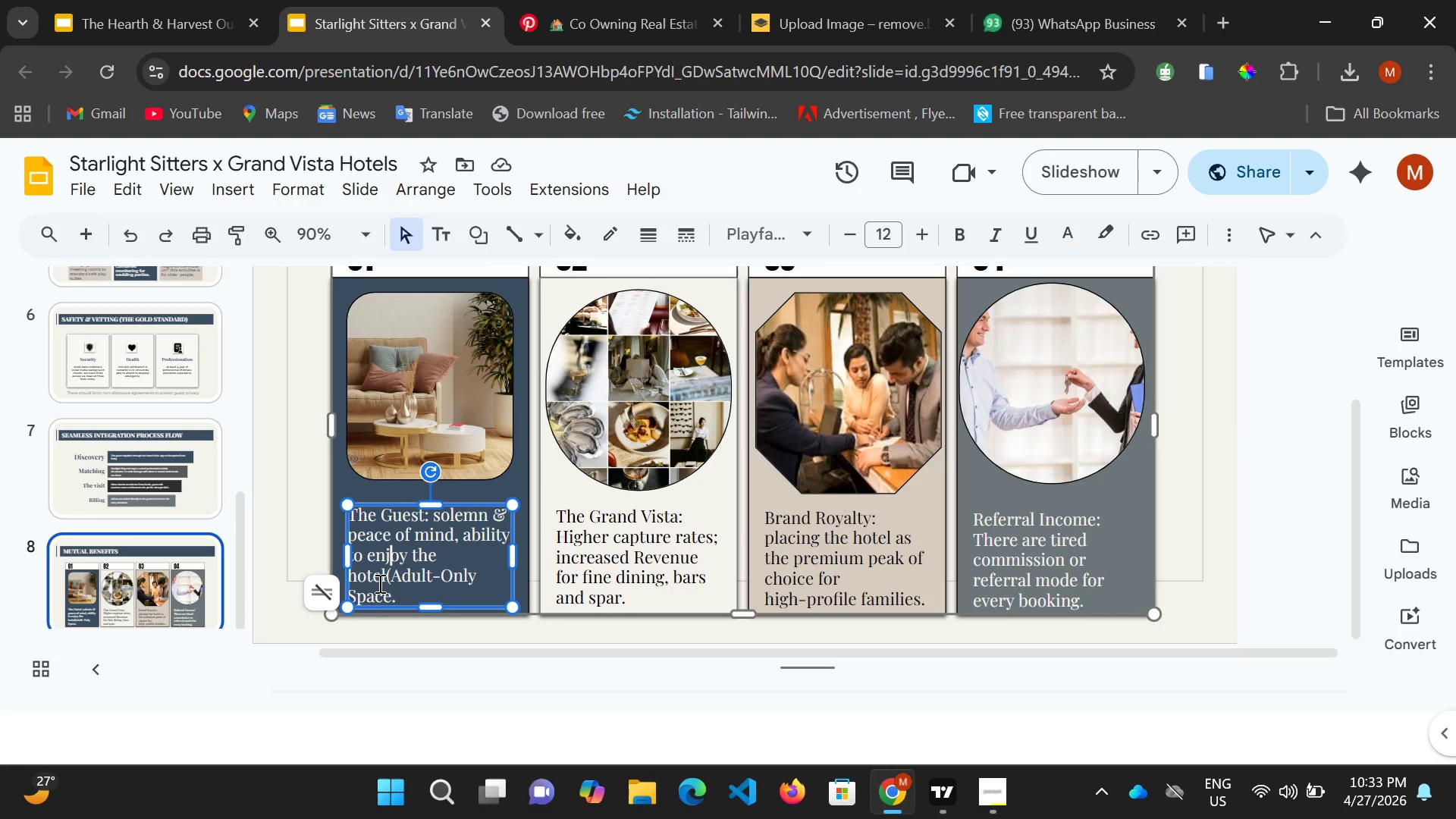 
left_click([378, 580])
 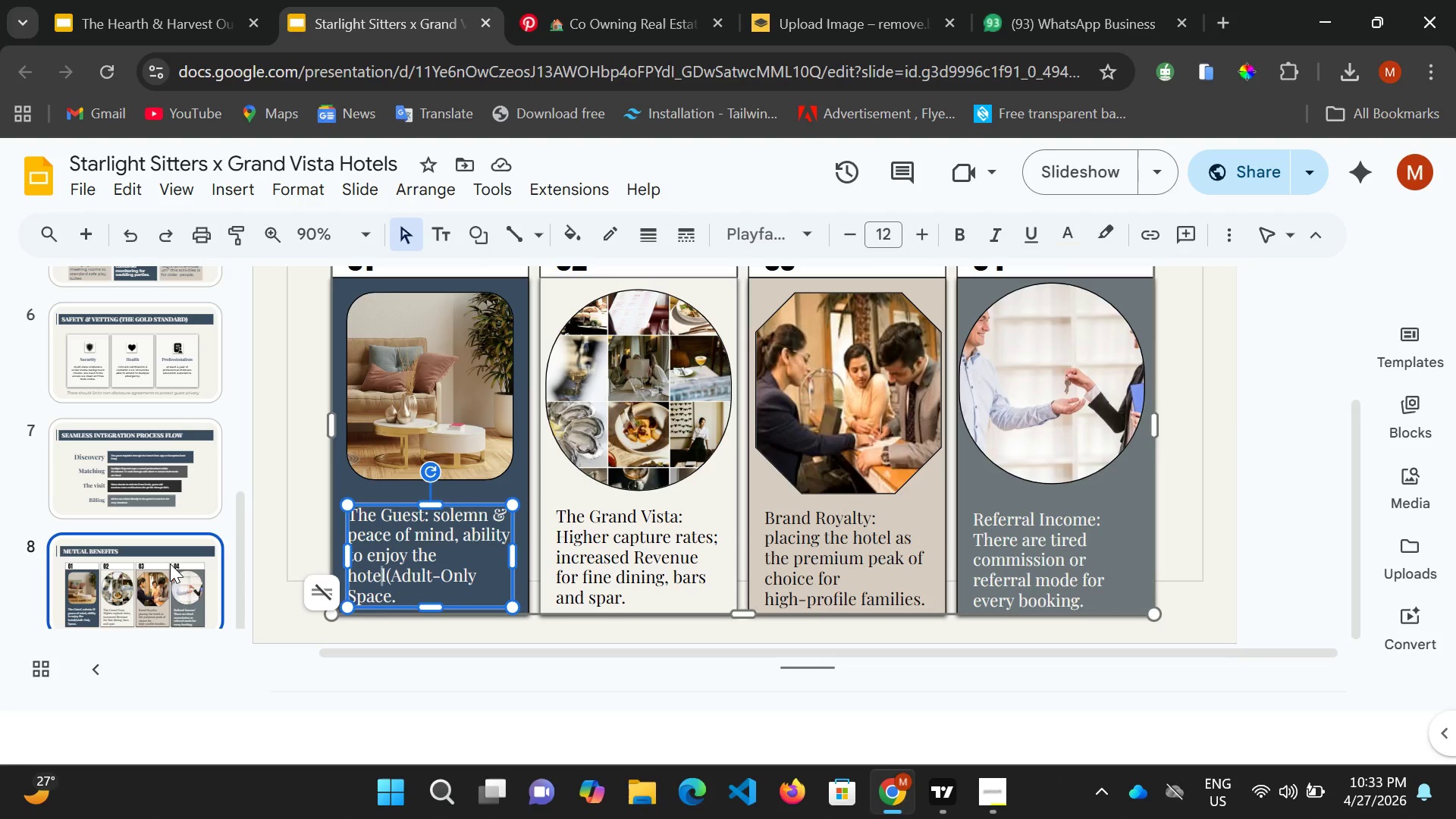 
scroll: coordinate [171, 580], scroll_direction: down, amount: 2.0
 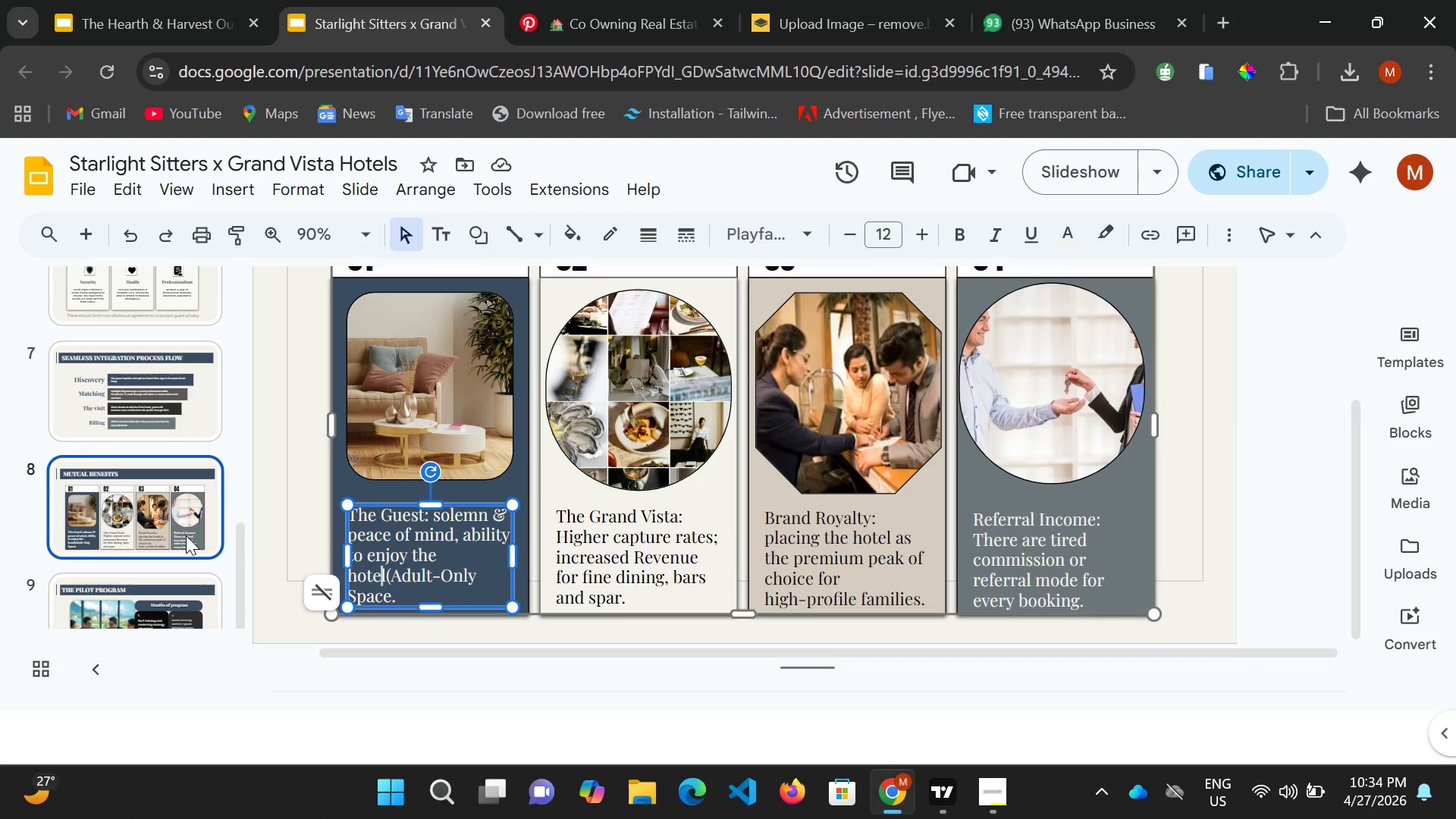 
wait(15.92)
 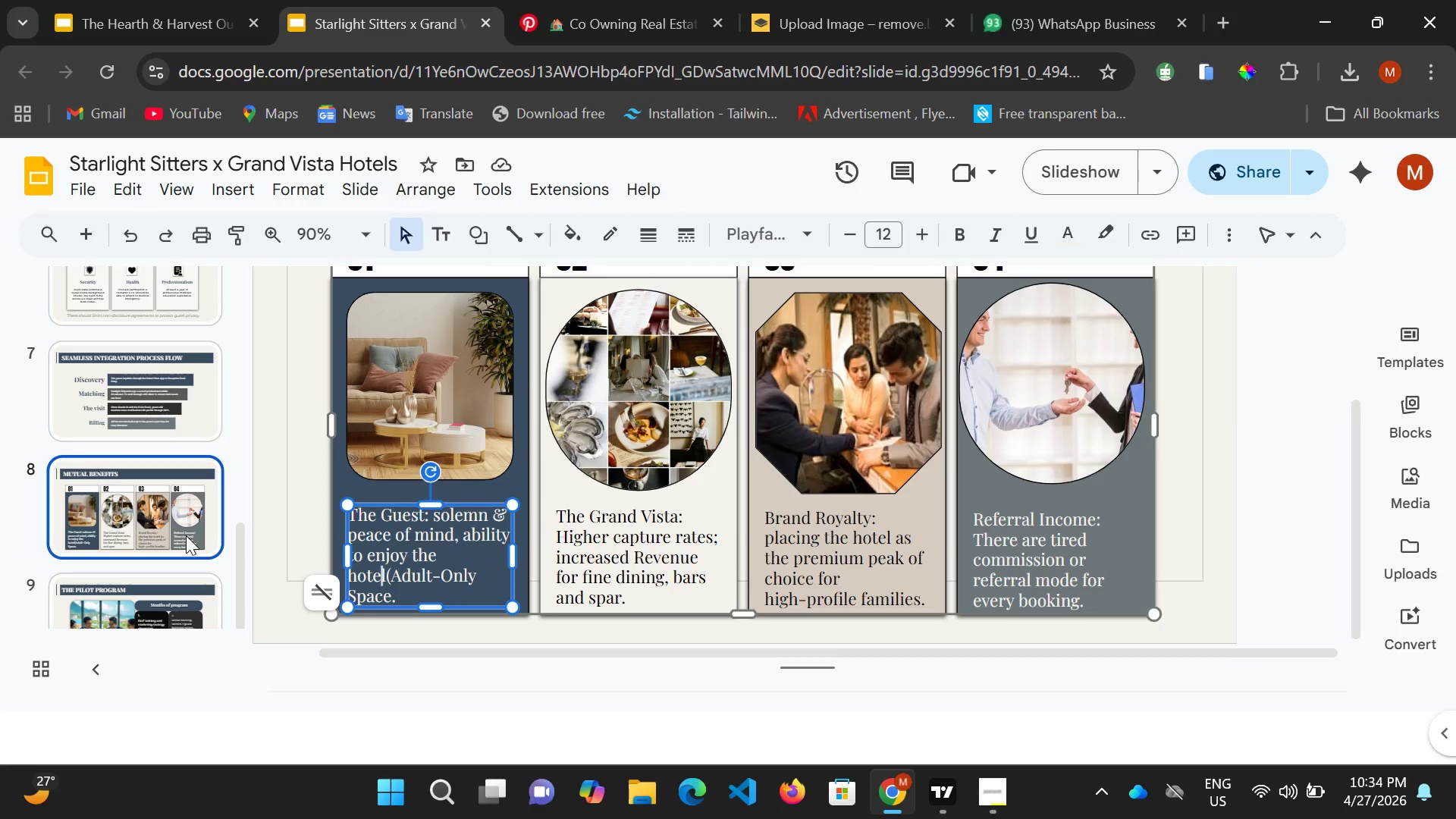 
left_click([995, 795])